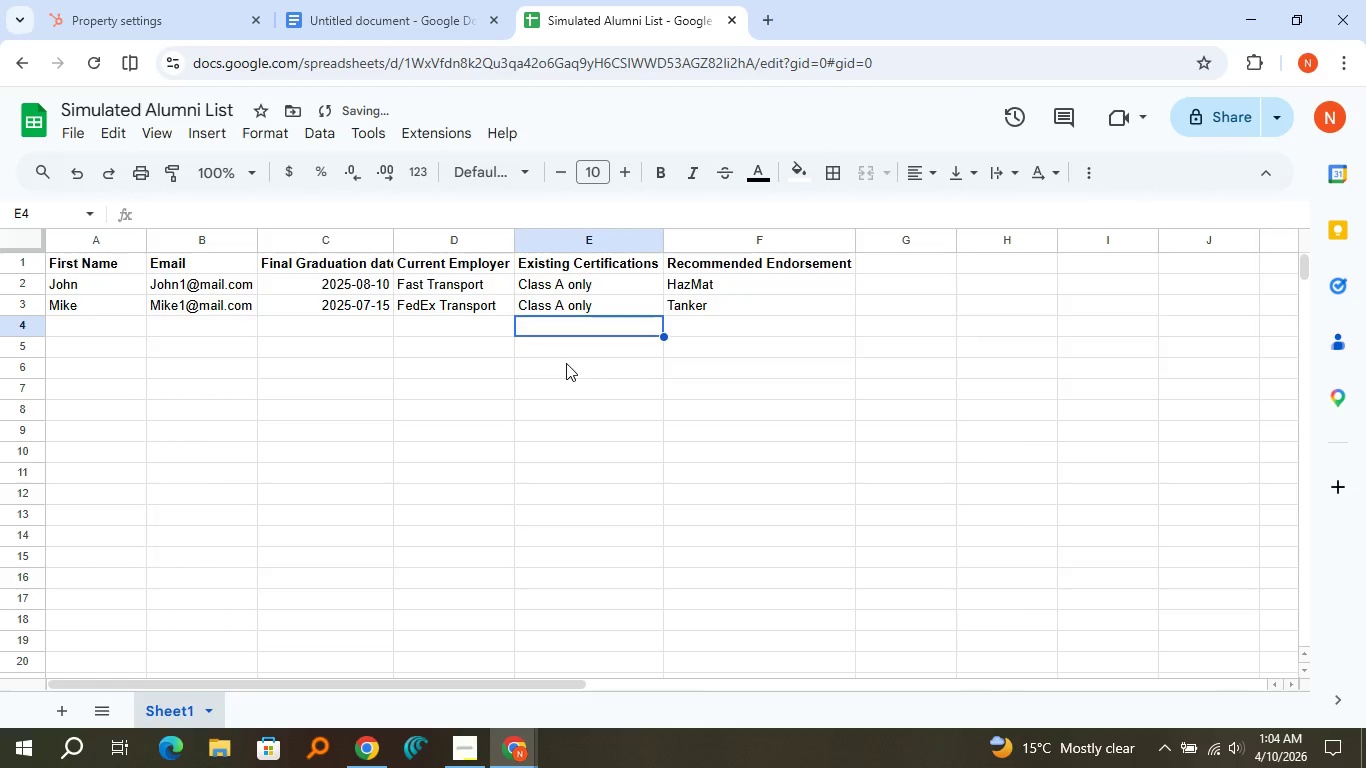 
key(ArrowLeft)
 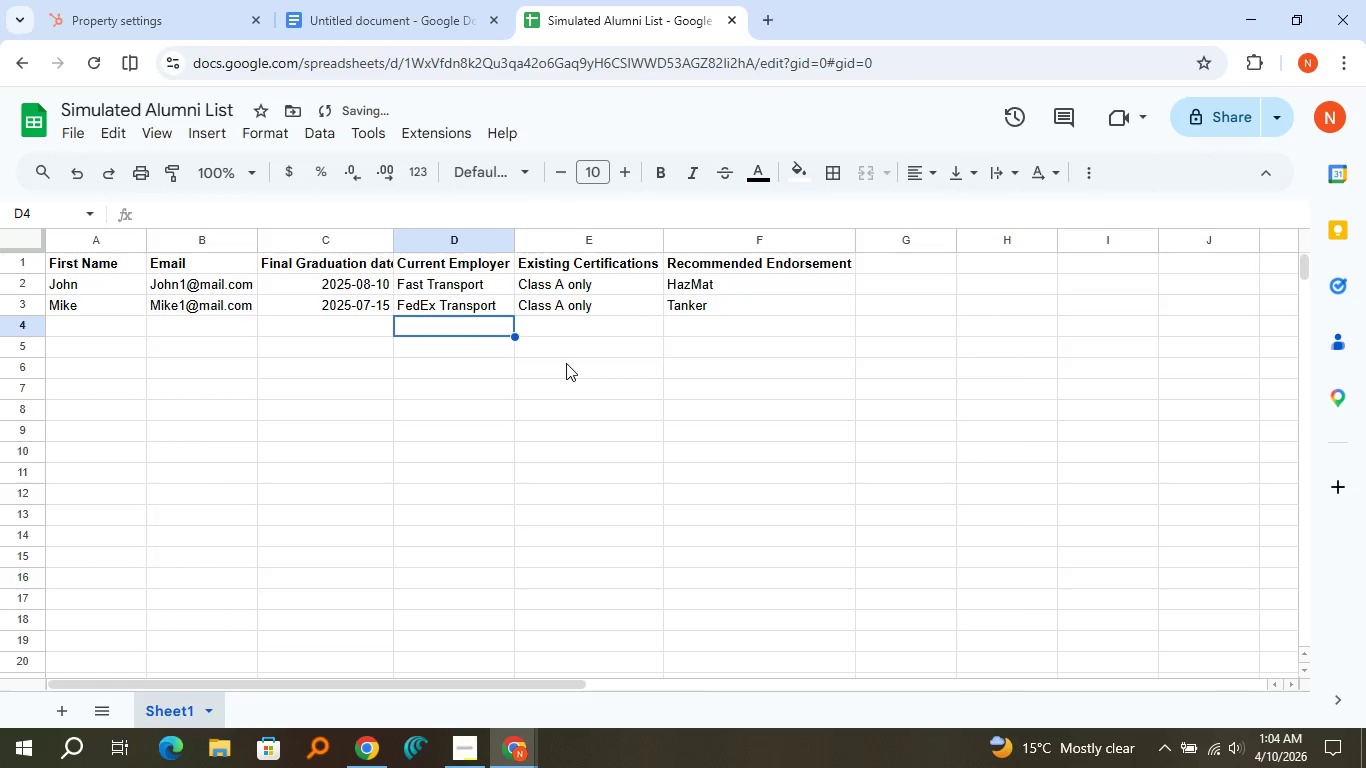 
key(ArrowLeft)
 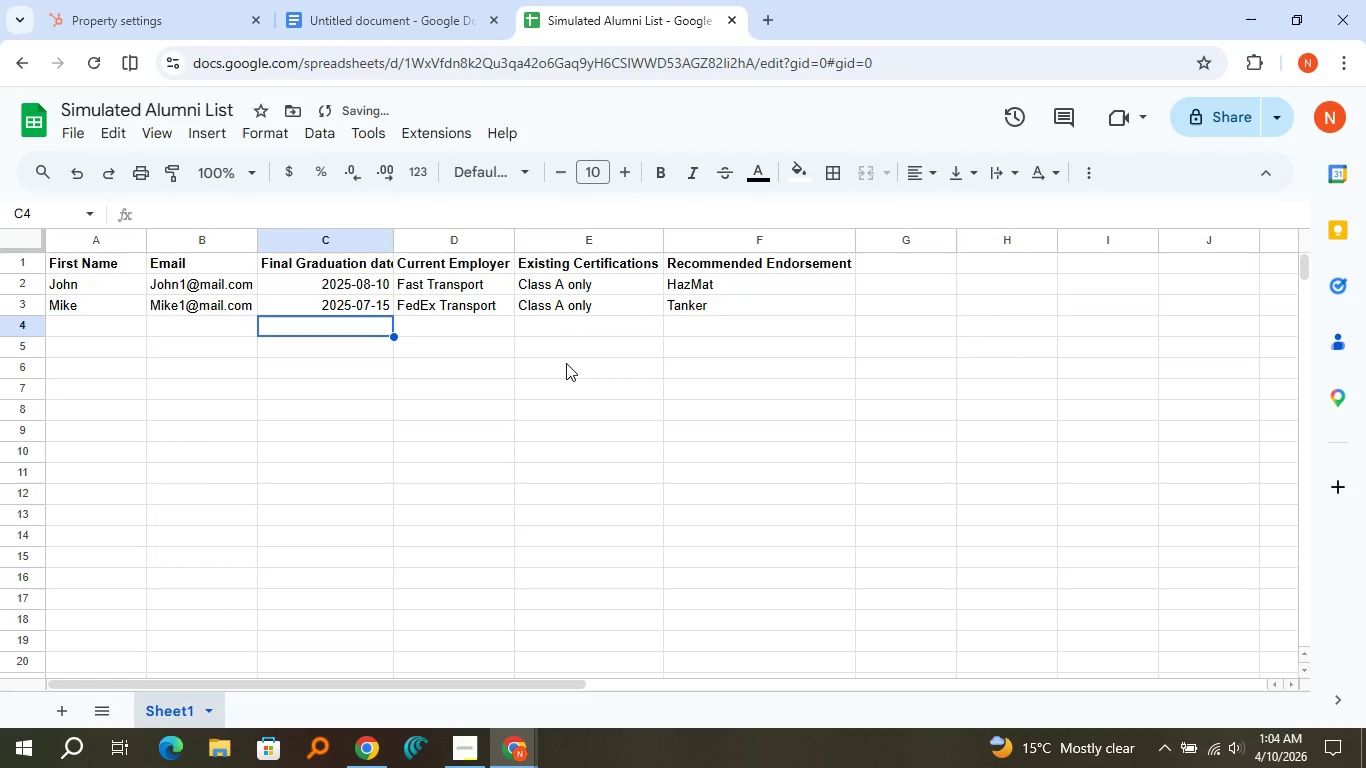 
key(ArrowLeft)
 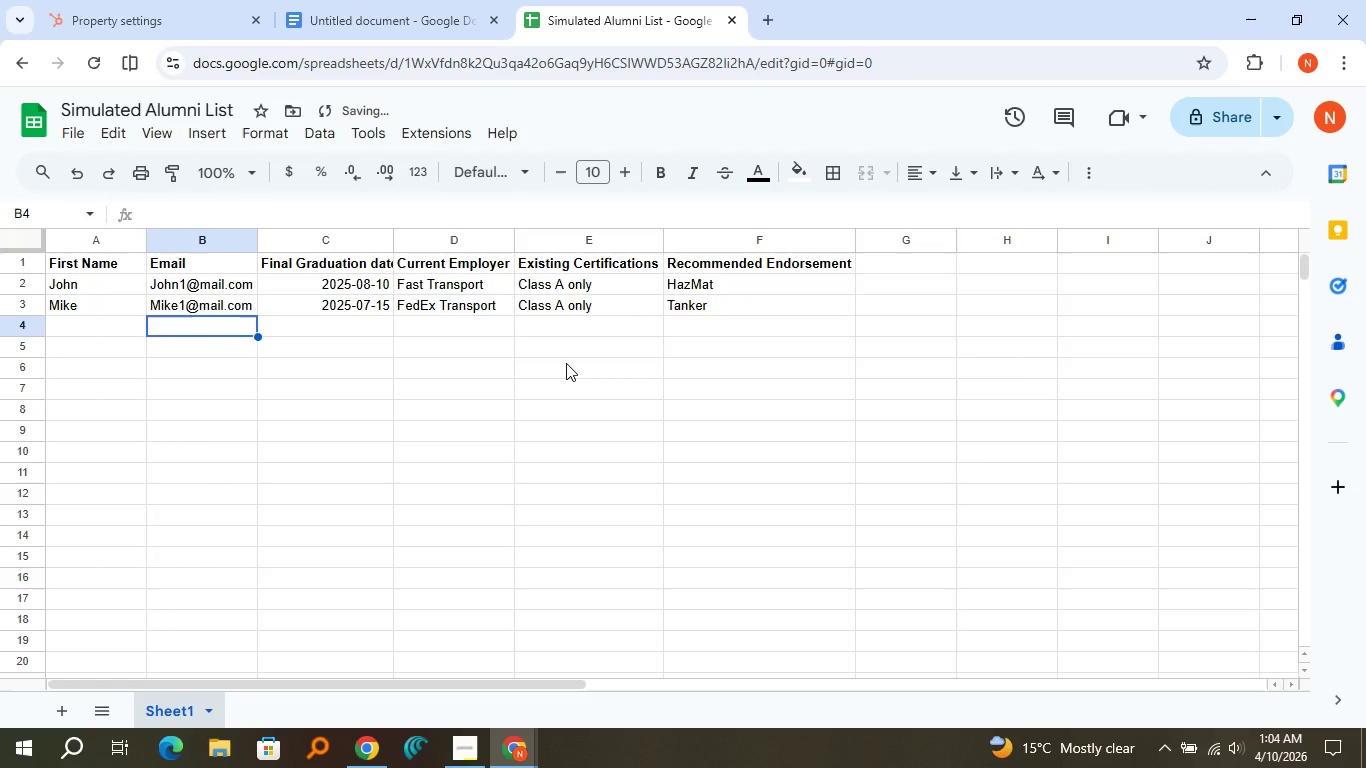 
key(ArrowLeft)
 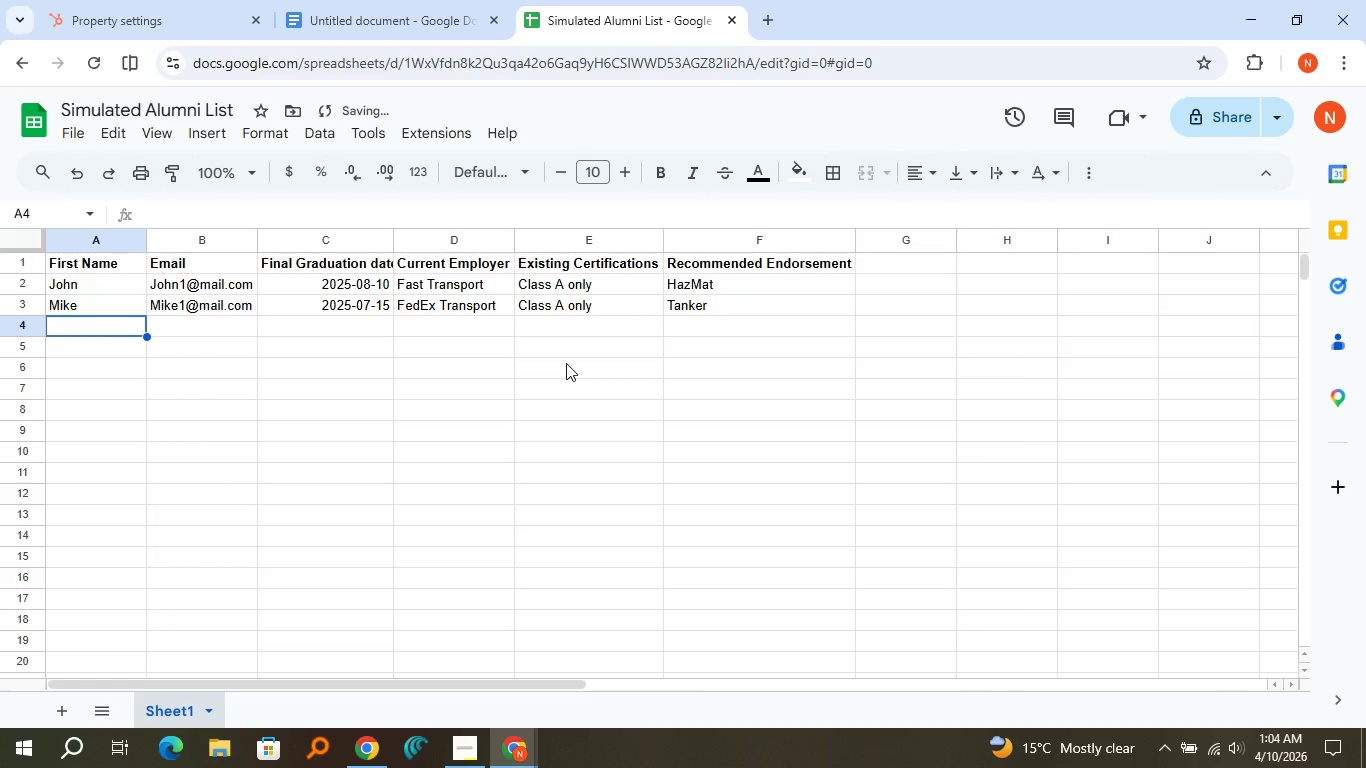 
key(ArrowLeft)
 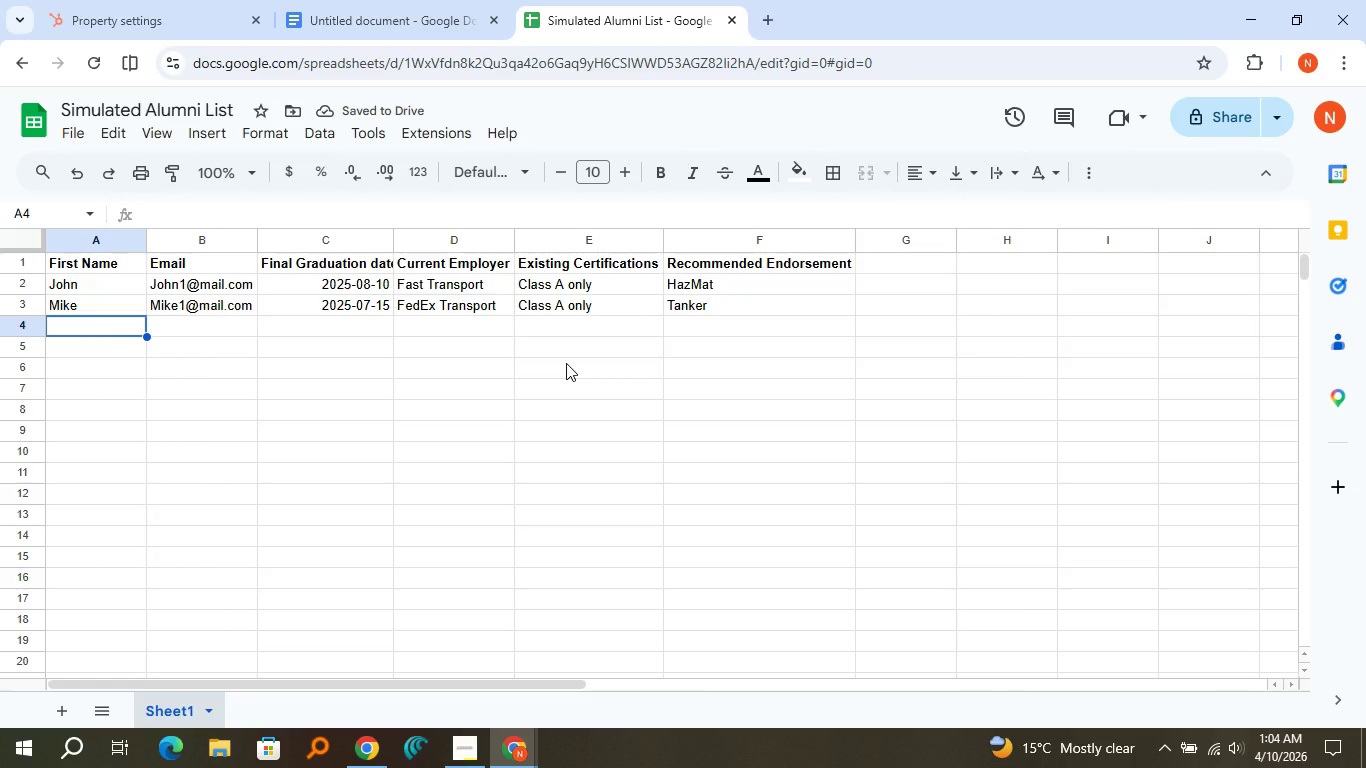 
hold_key(key=ShiftLeft, duration=0.88)
 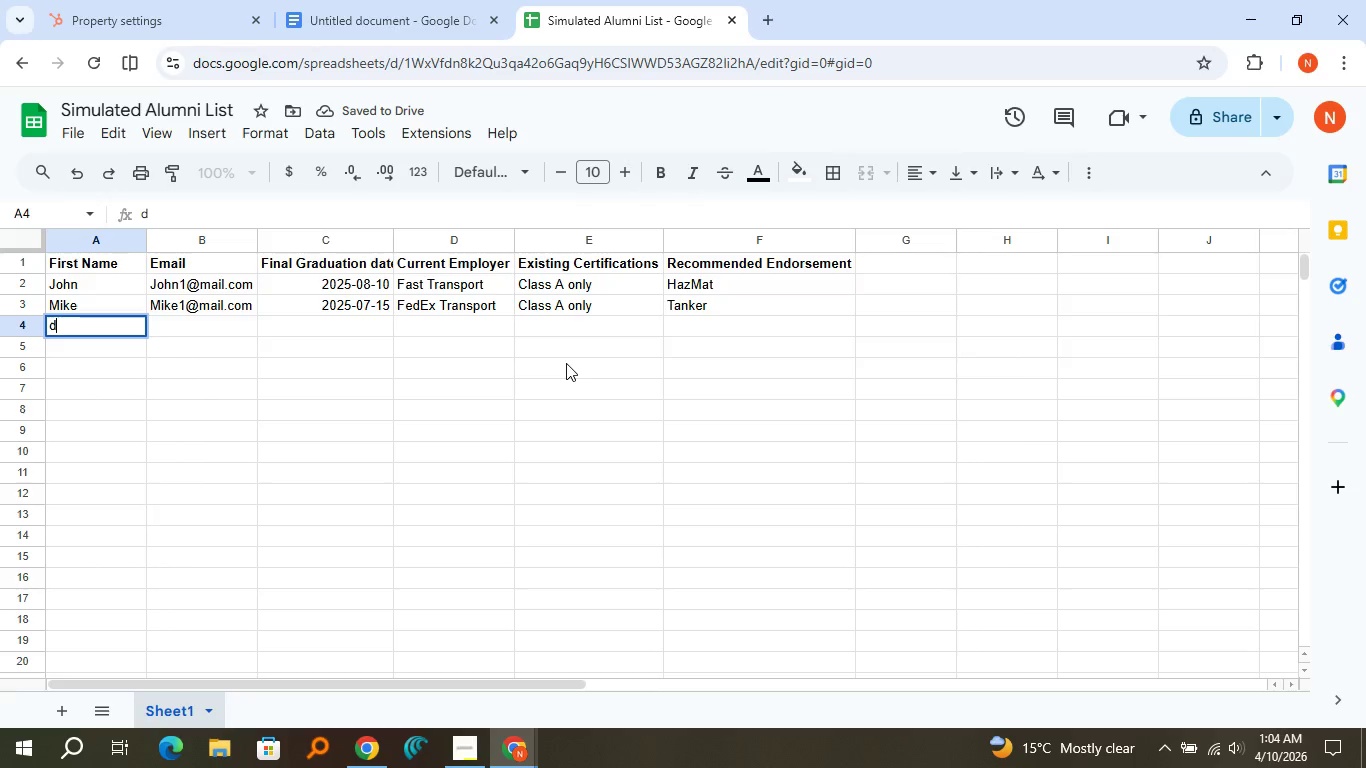 
type(dai)
key(Backspace)
key(Backspace)
key(Backspace)
type(davie)
key(Backspace)
type(d)
key(Backspace)
key(Backspace)
key(Backspace)
key(Backspace)
key(Backspace)
type(David)
 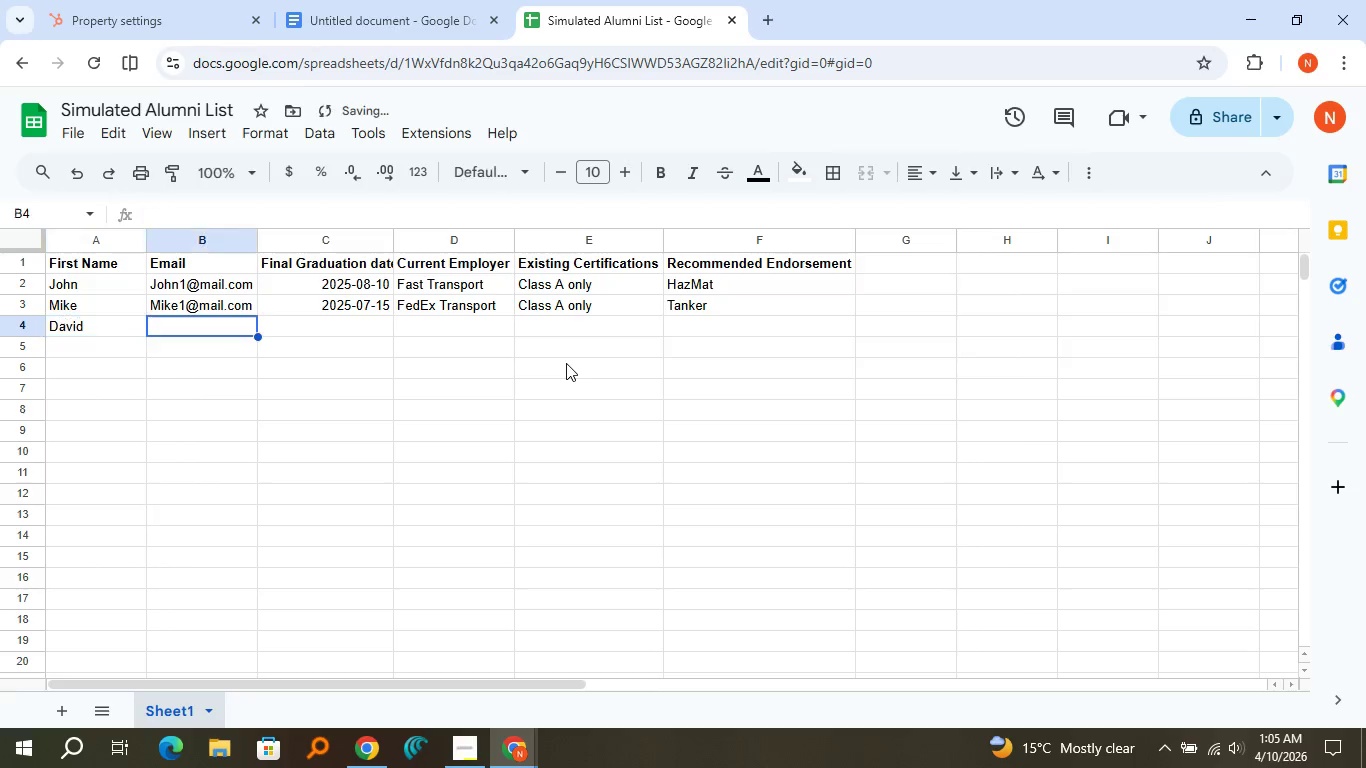 
key(ArrowRight)
 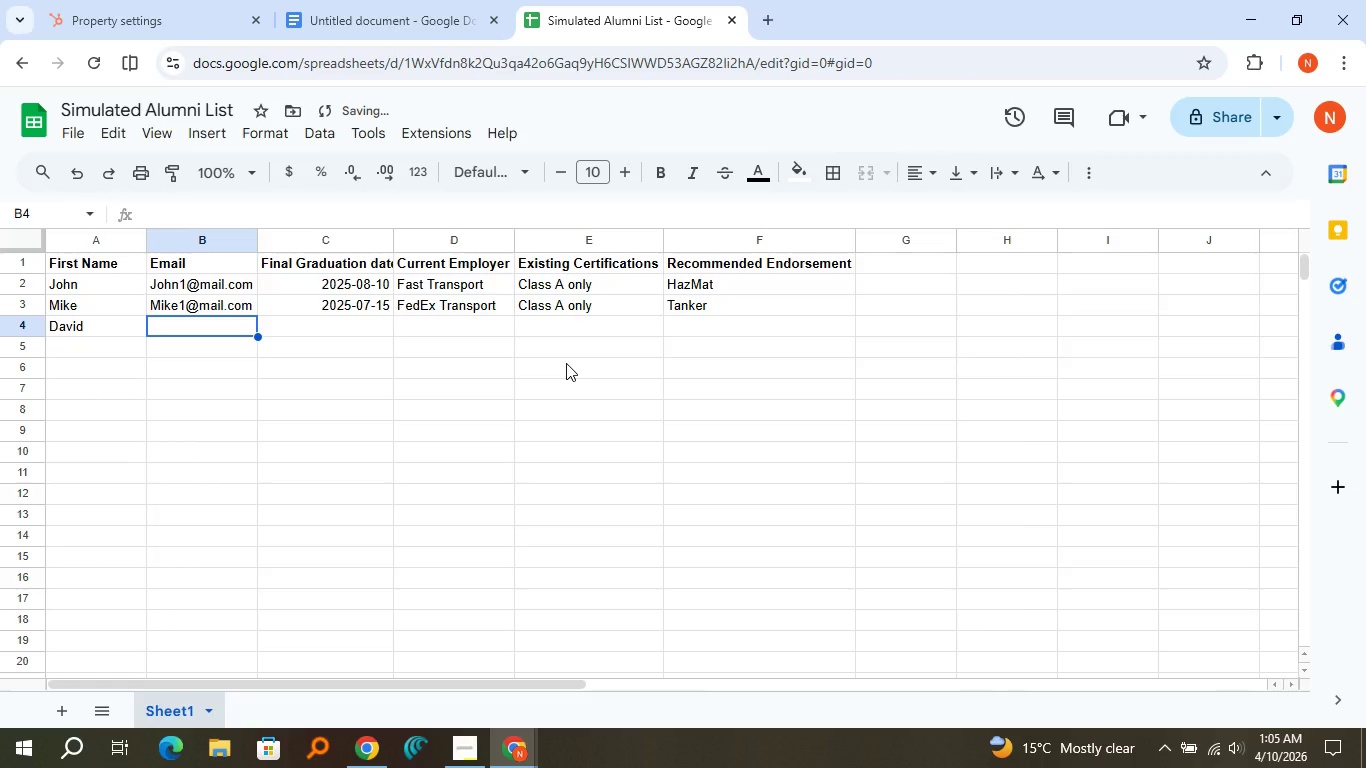 
type(David1@mail.com)
 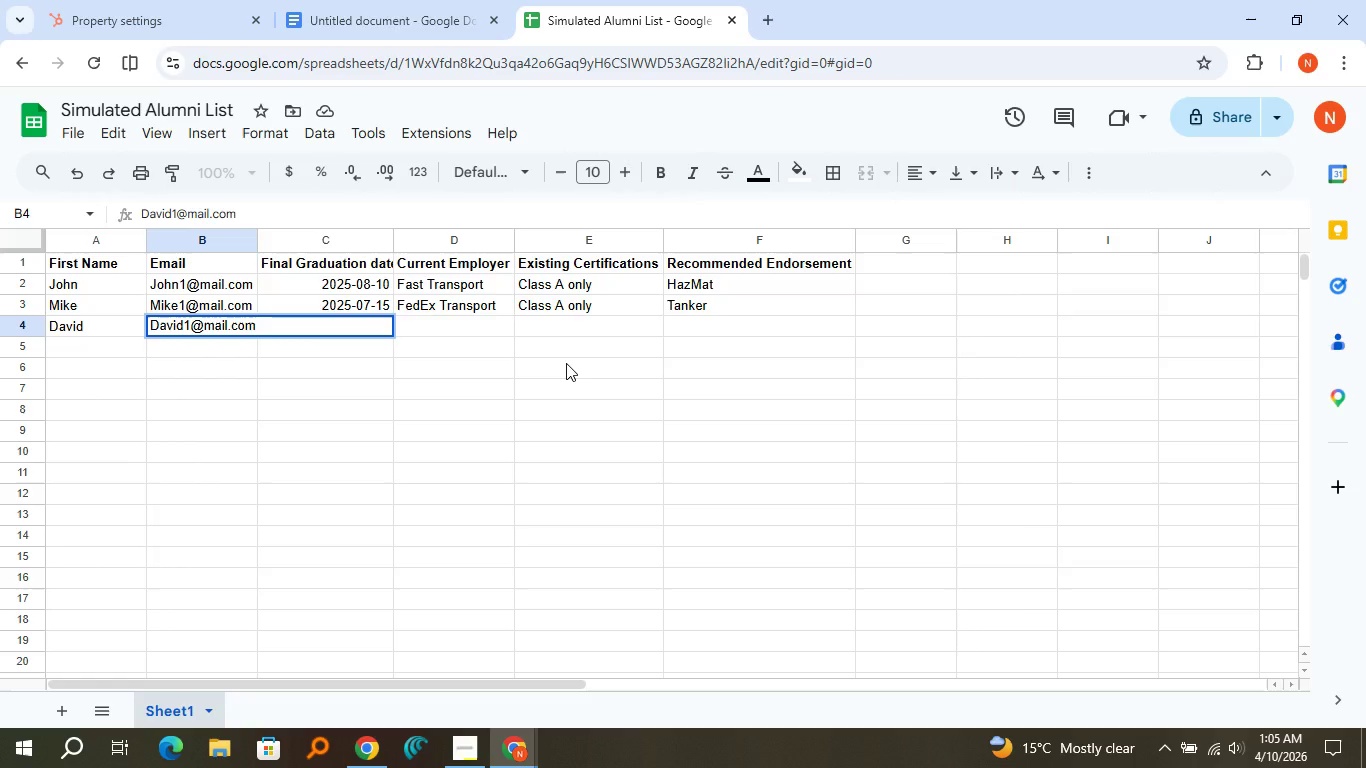 
key(ArrowRight)
 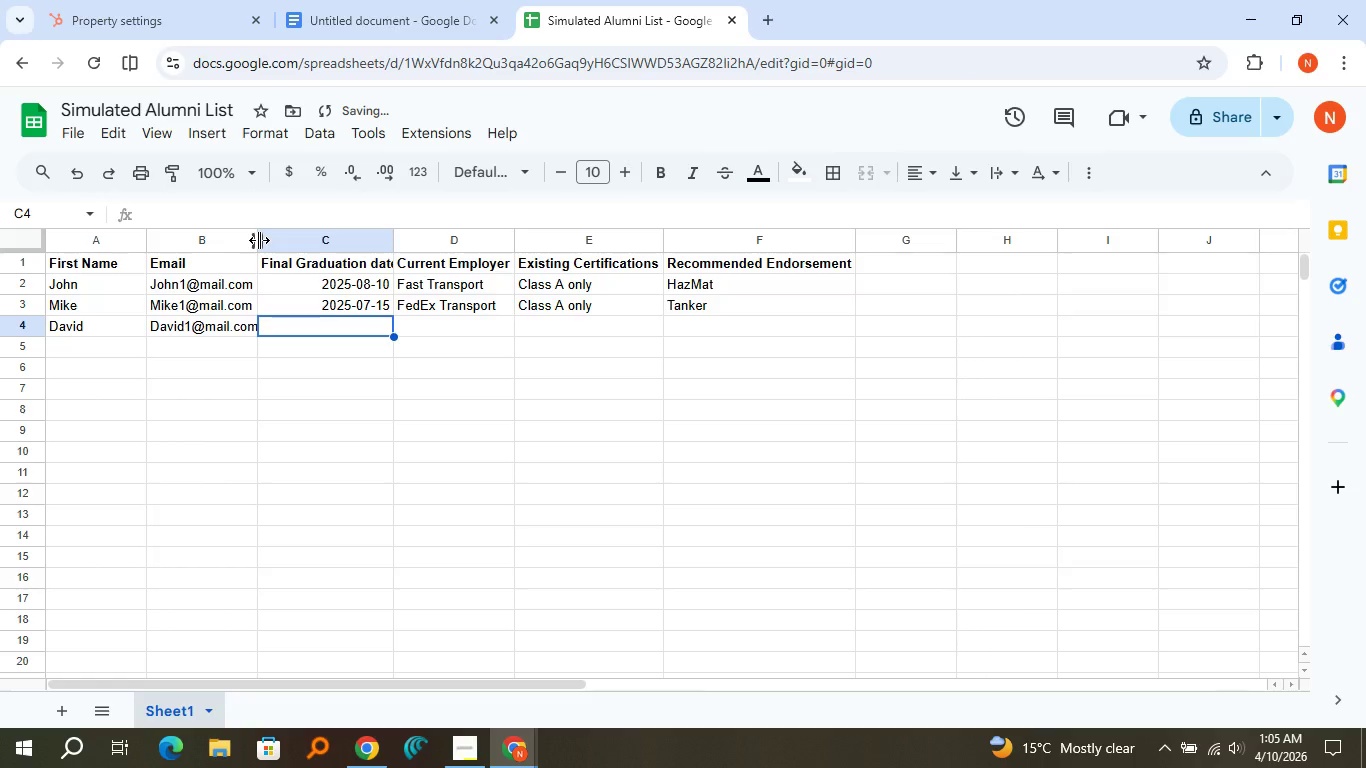 
double_click([259, 240])
 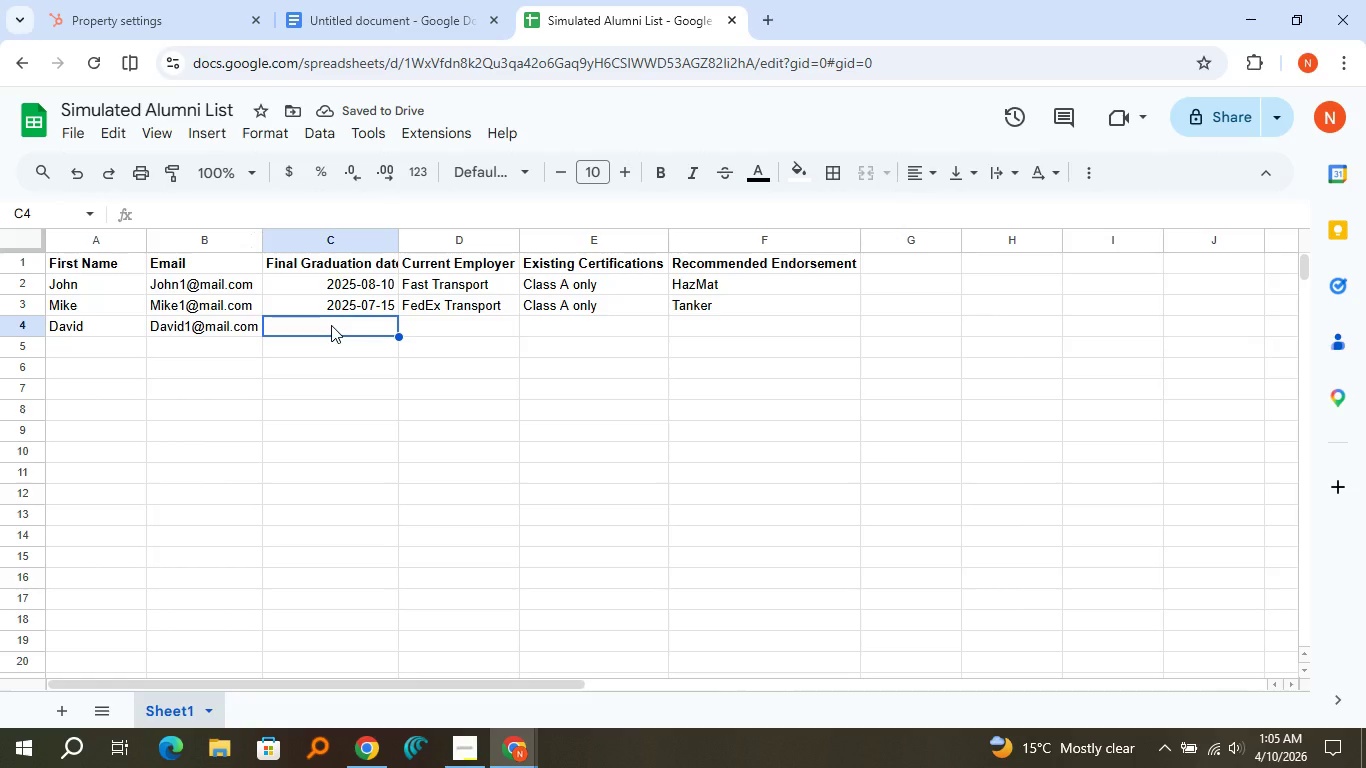 
type(2025-06-20)
 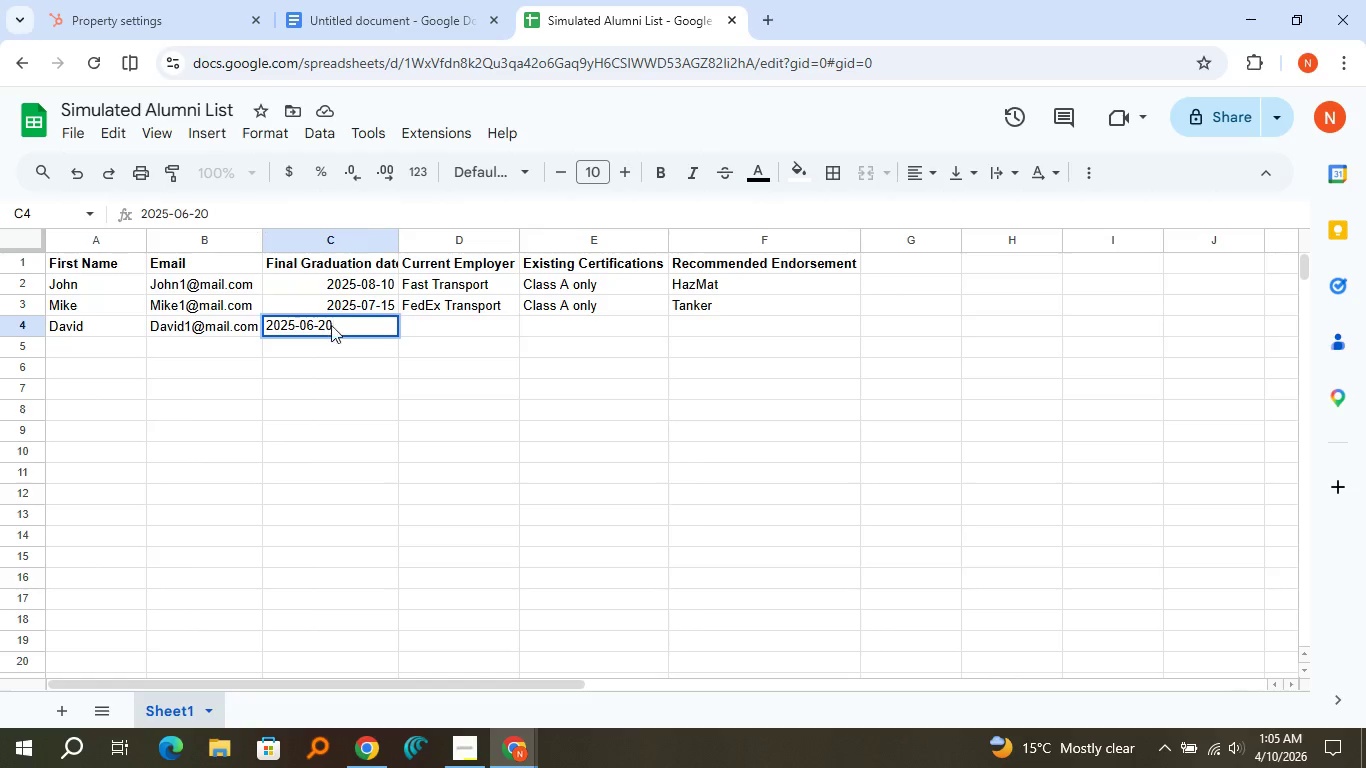 
key(ArrowRight)
 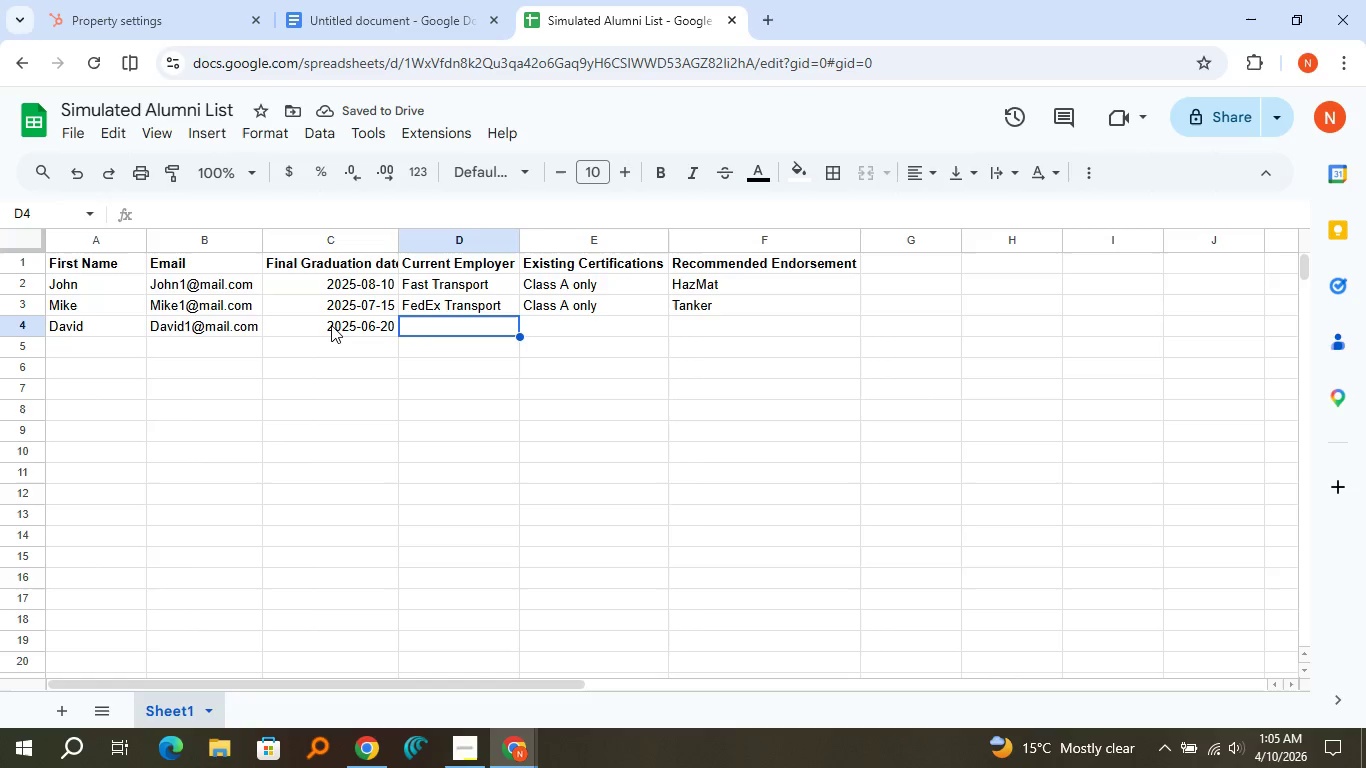 
type(UPS Logistics)
 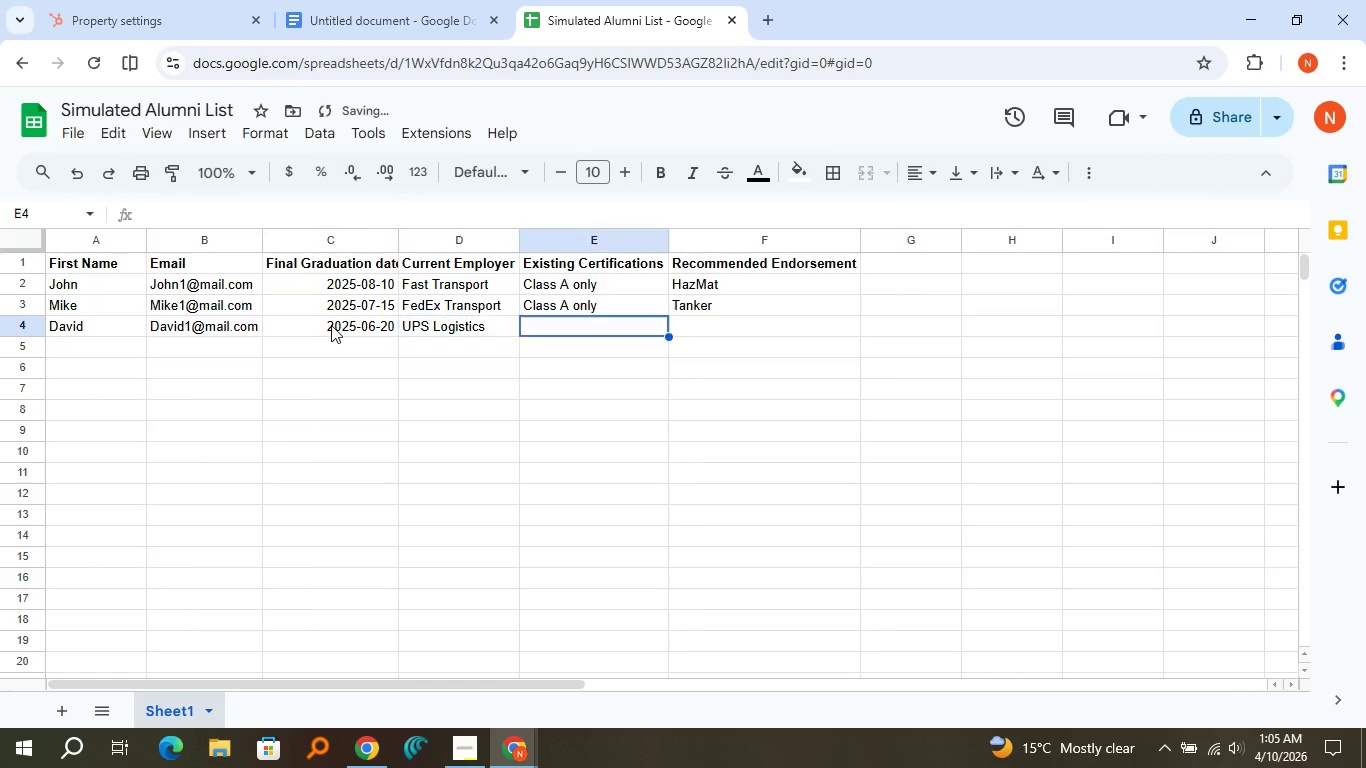 
key(ArrowRight)
 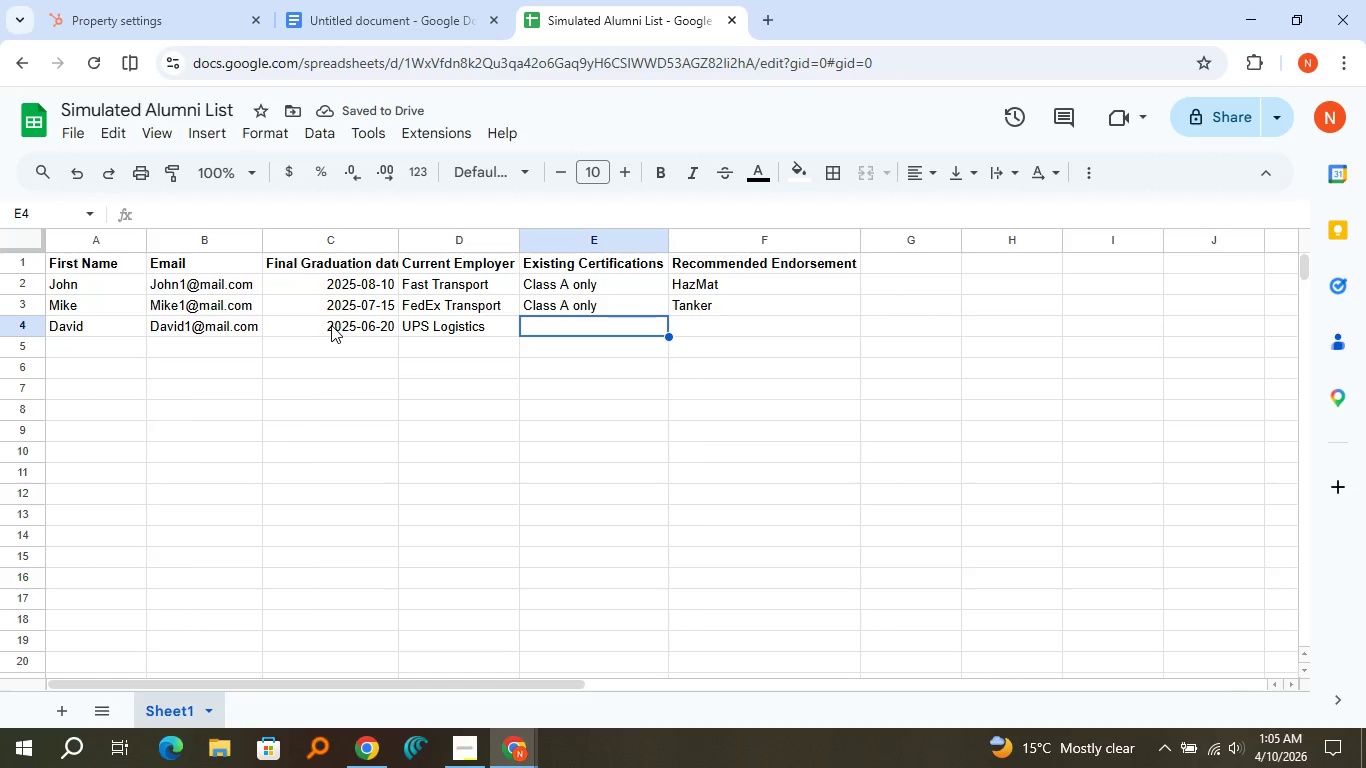 
key(Shift+C)
 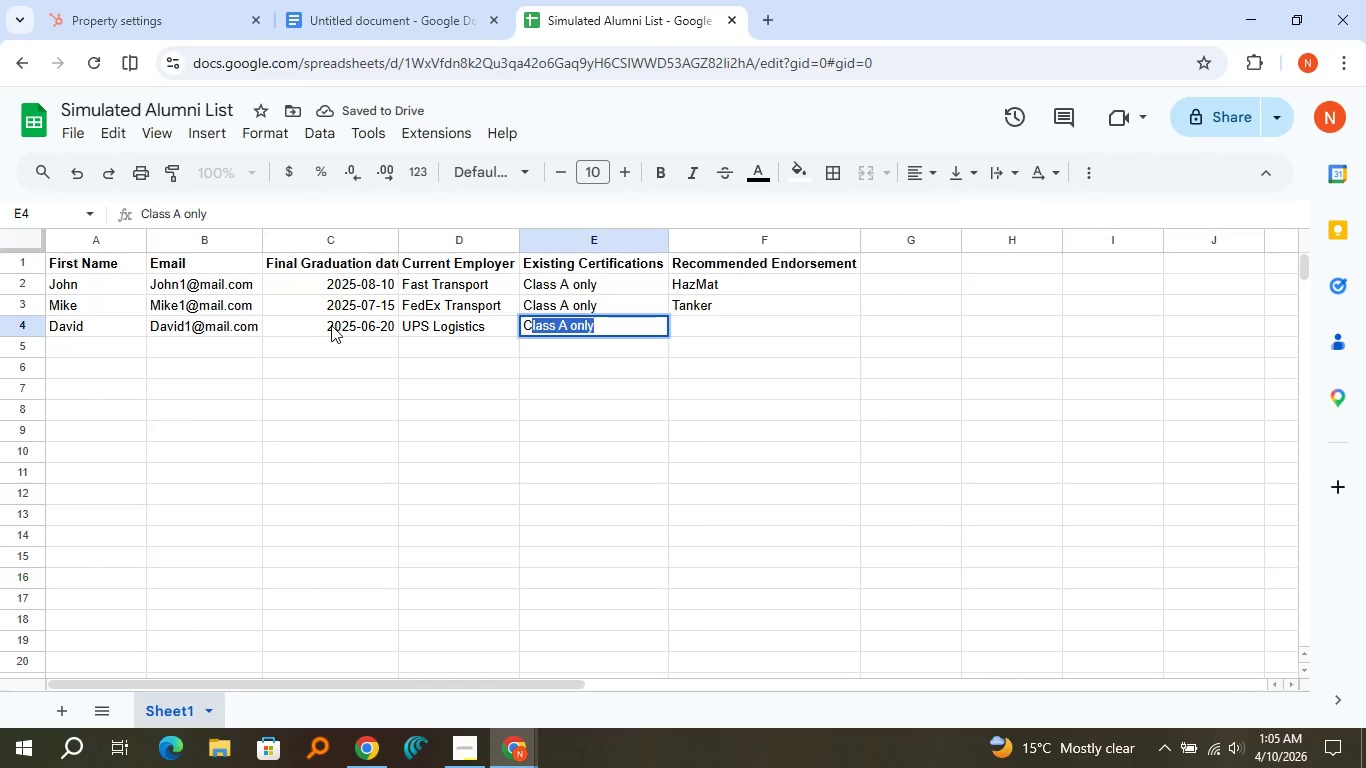 
key(ArrowRight)
 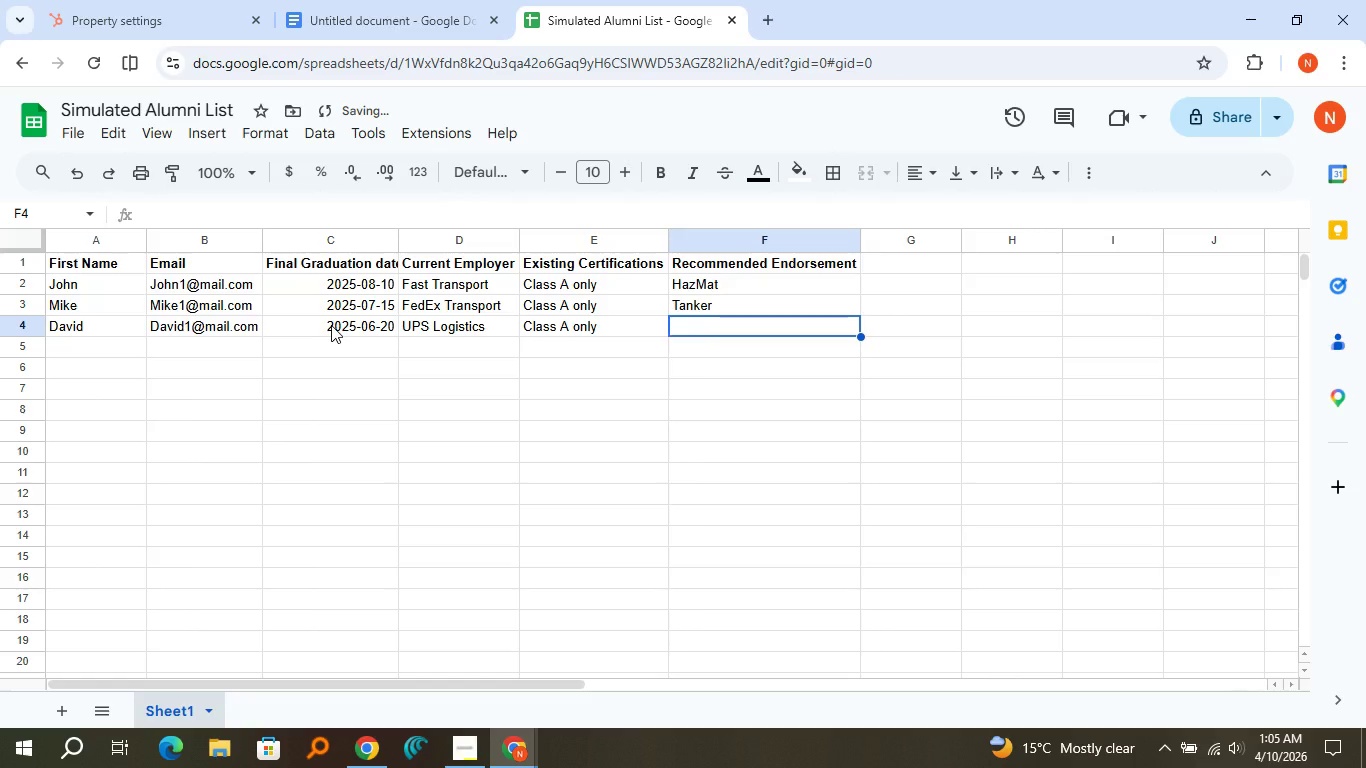 
type(Double/Triple)
 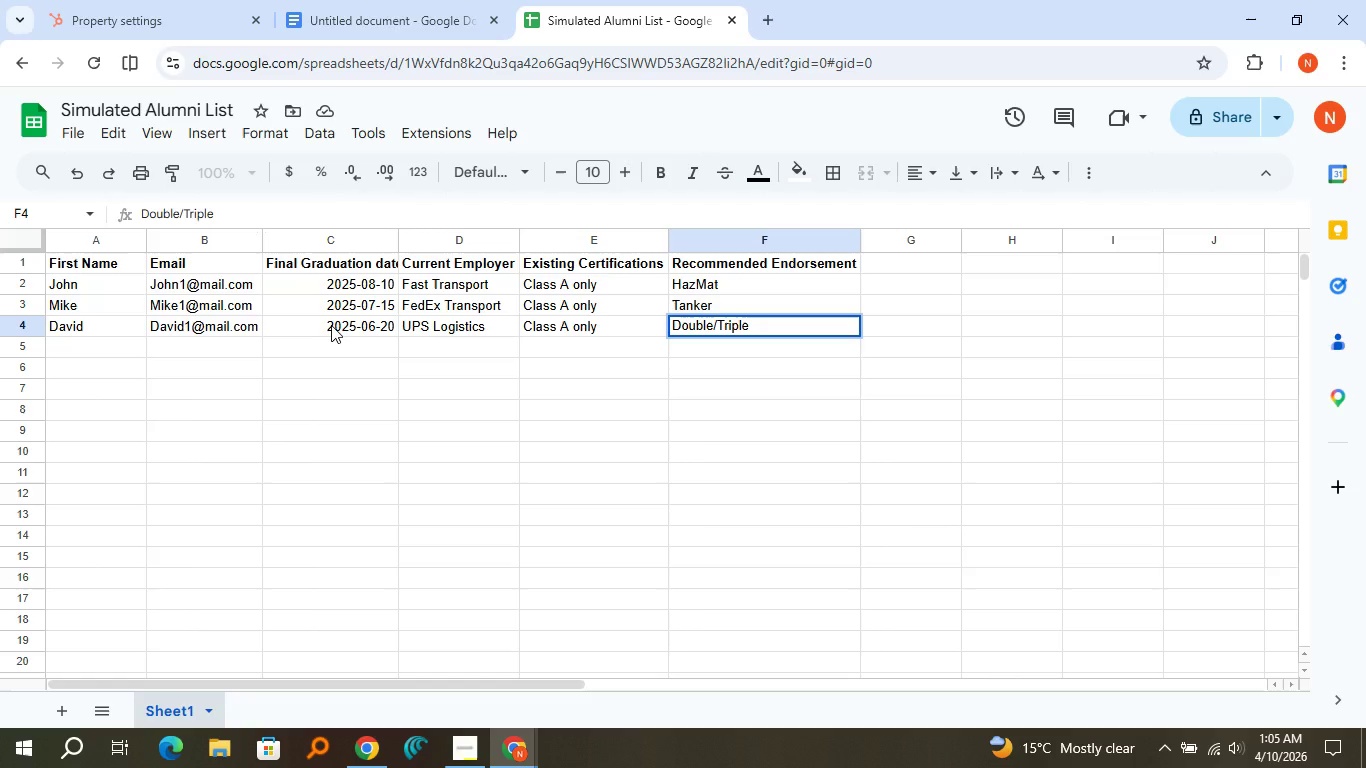 
key(ArrowDown)
 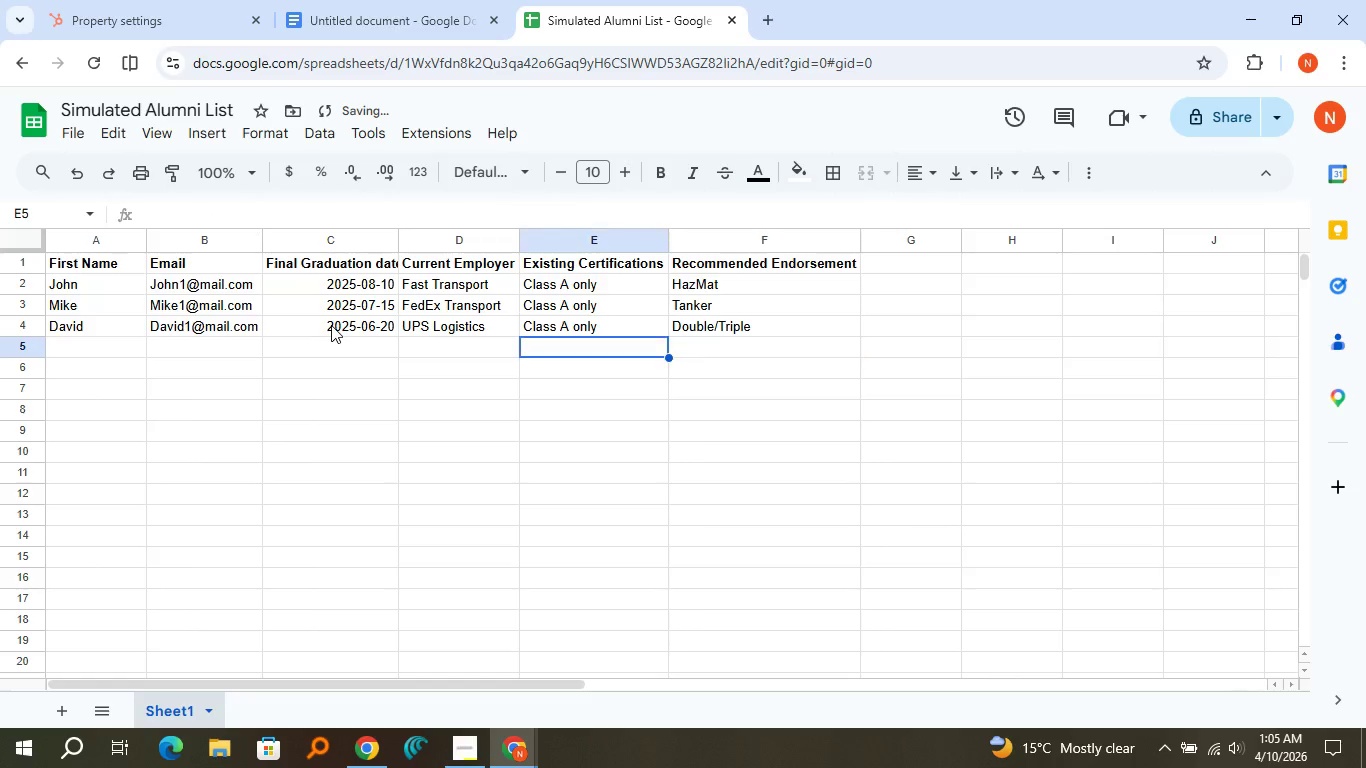 
key(ArrowLeft)
 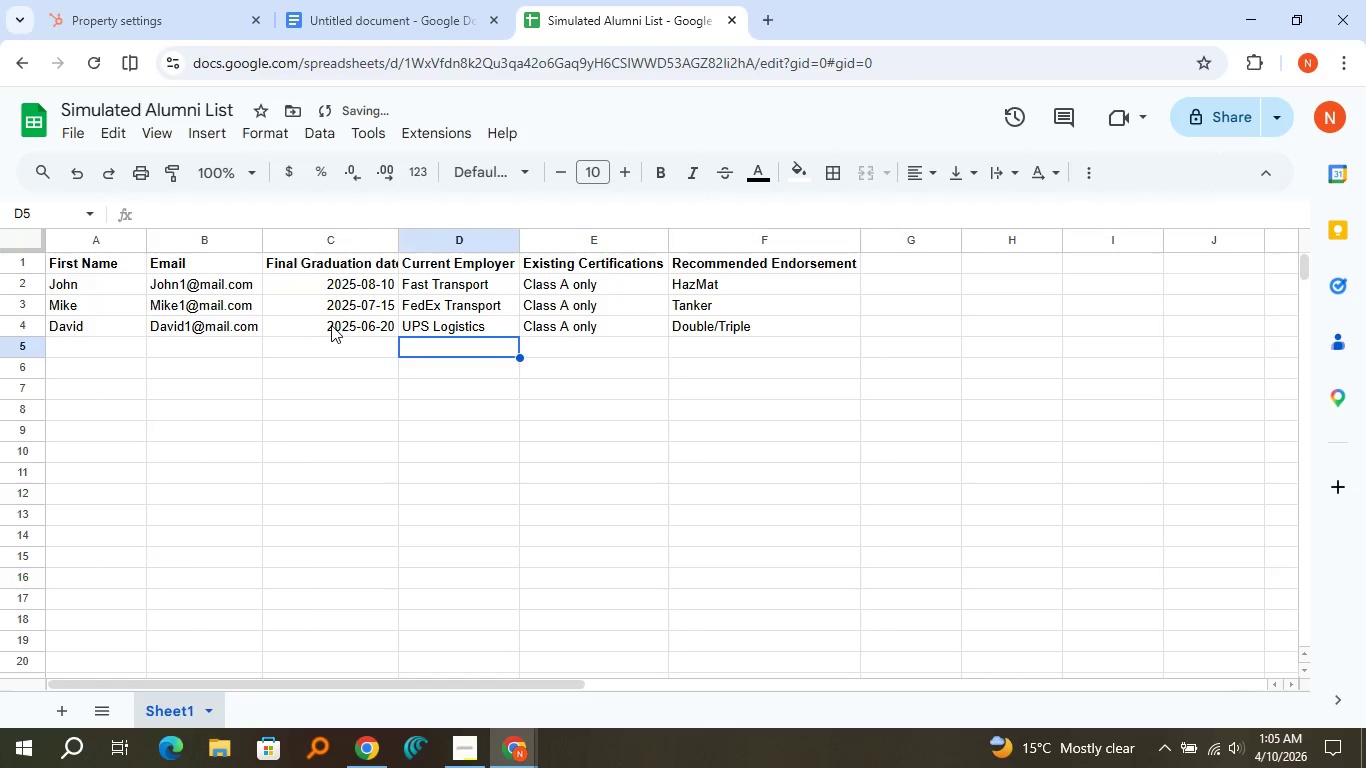 
key(ArrowLeft)
 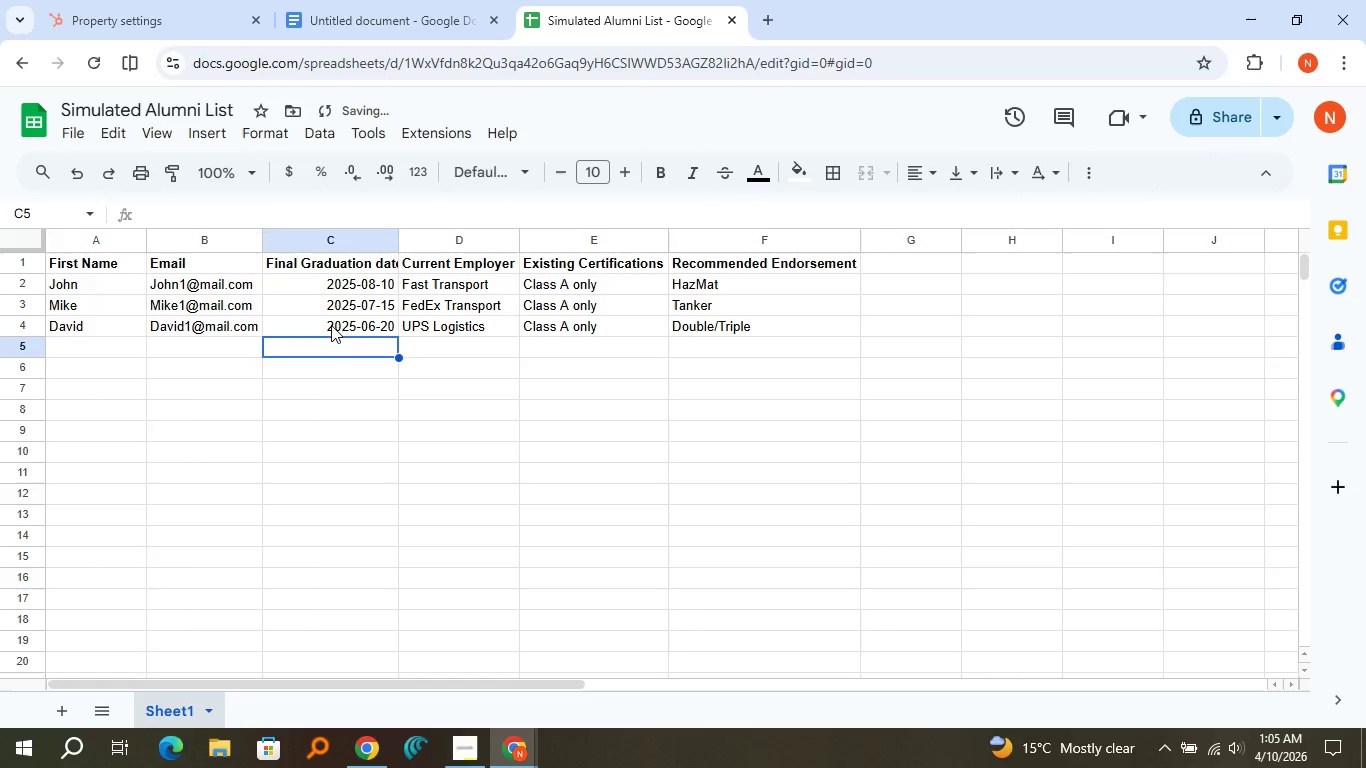 
key(ArrowLeft)
 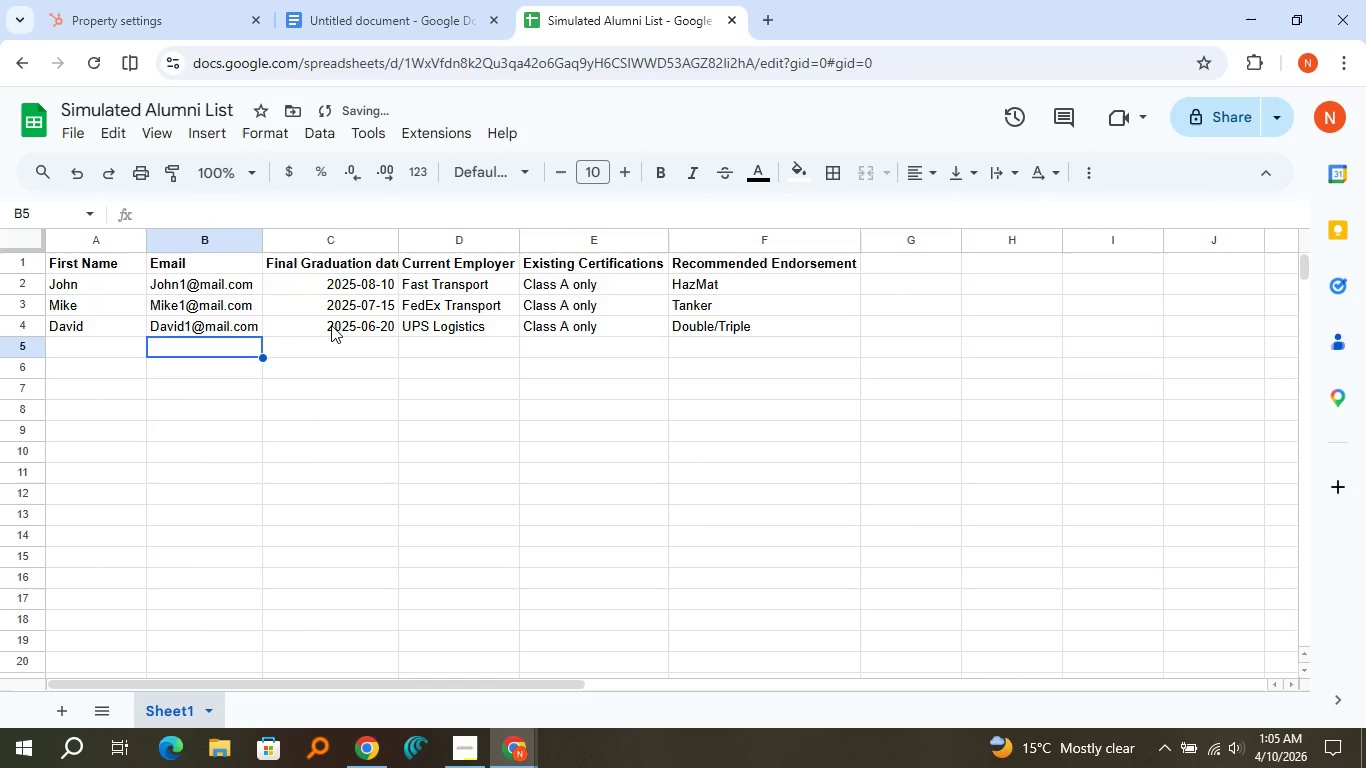 
key(ArrowLeft)
 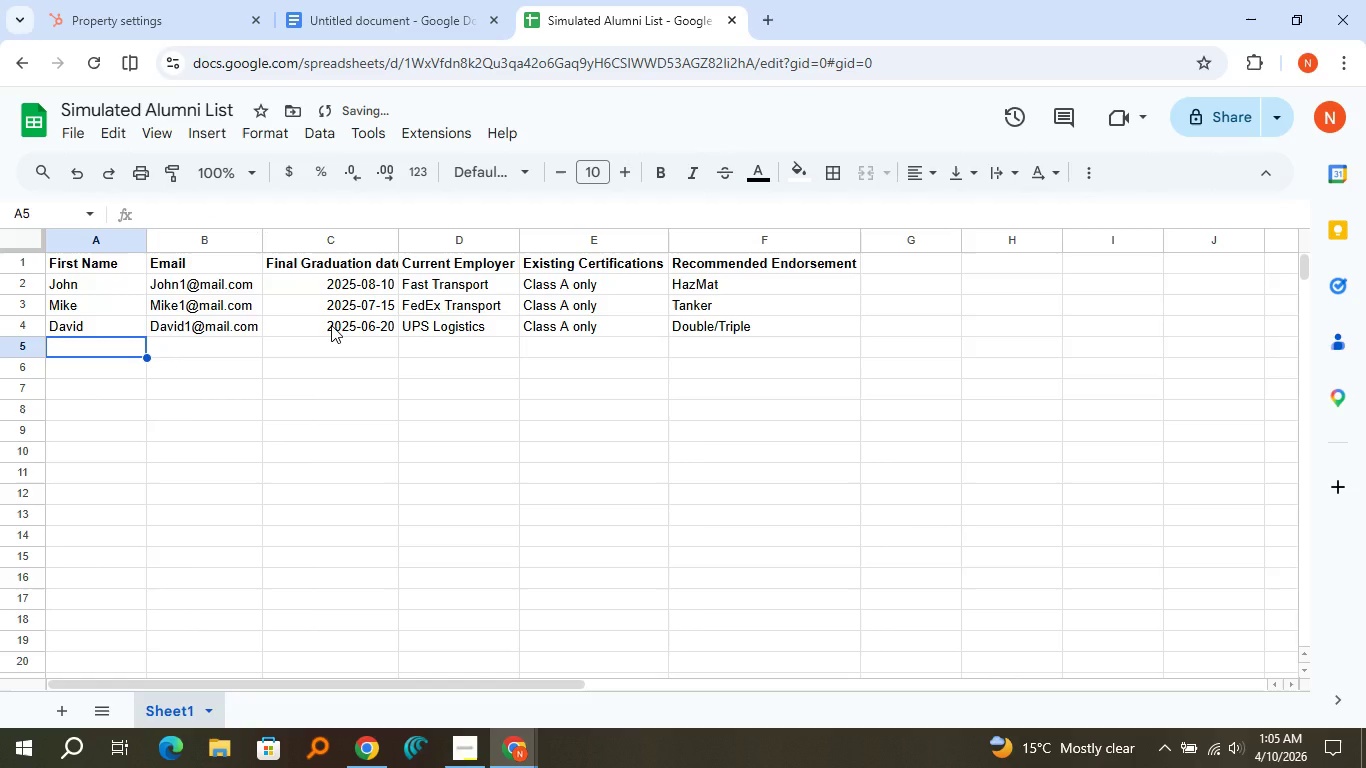 
key(ArrowLeft)
 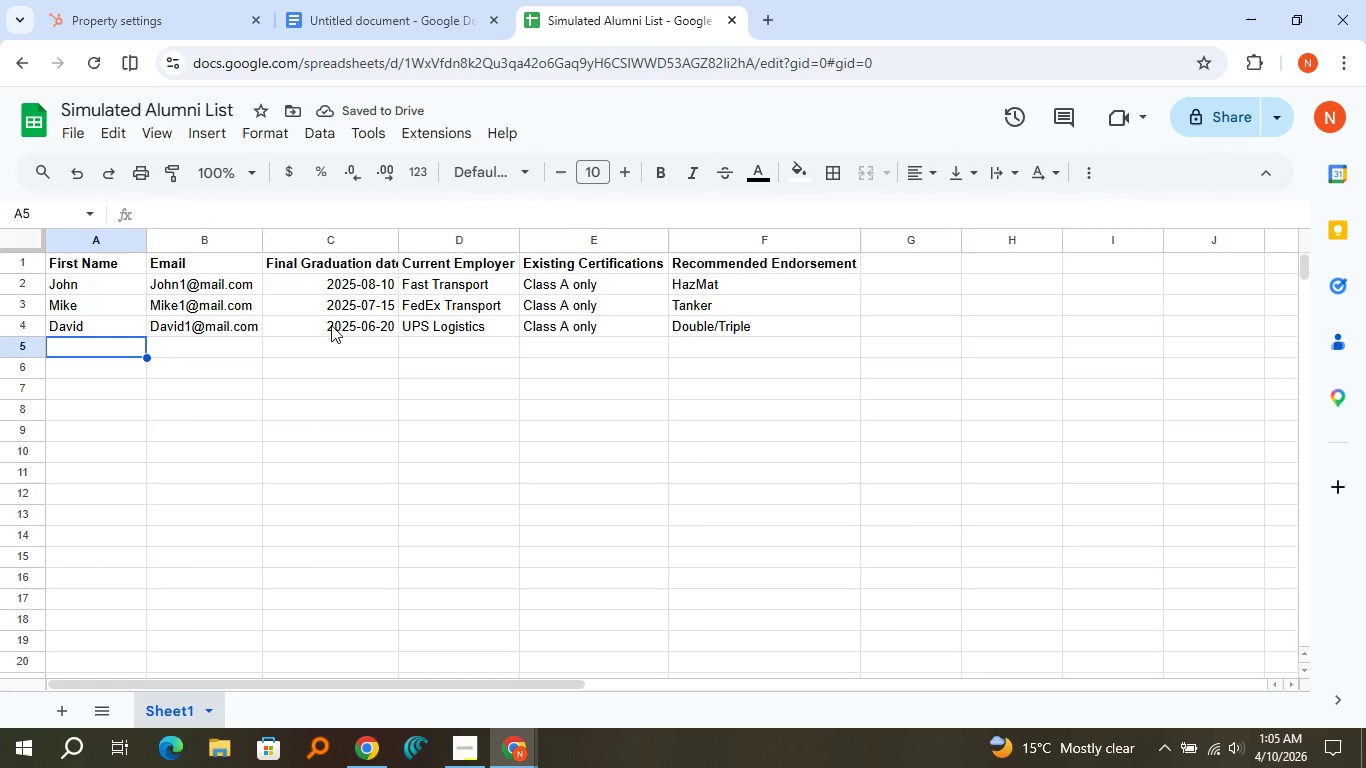 
type(Chris)
 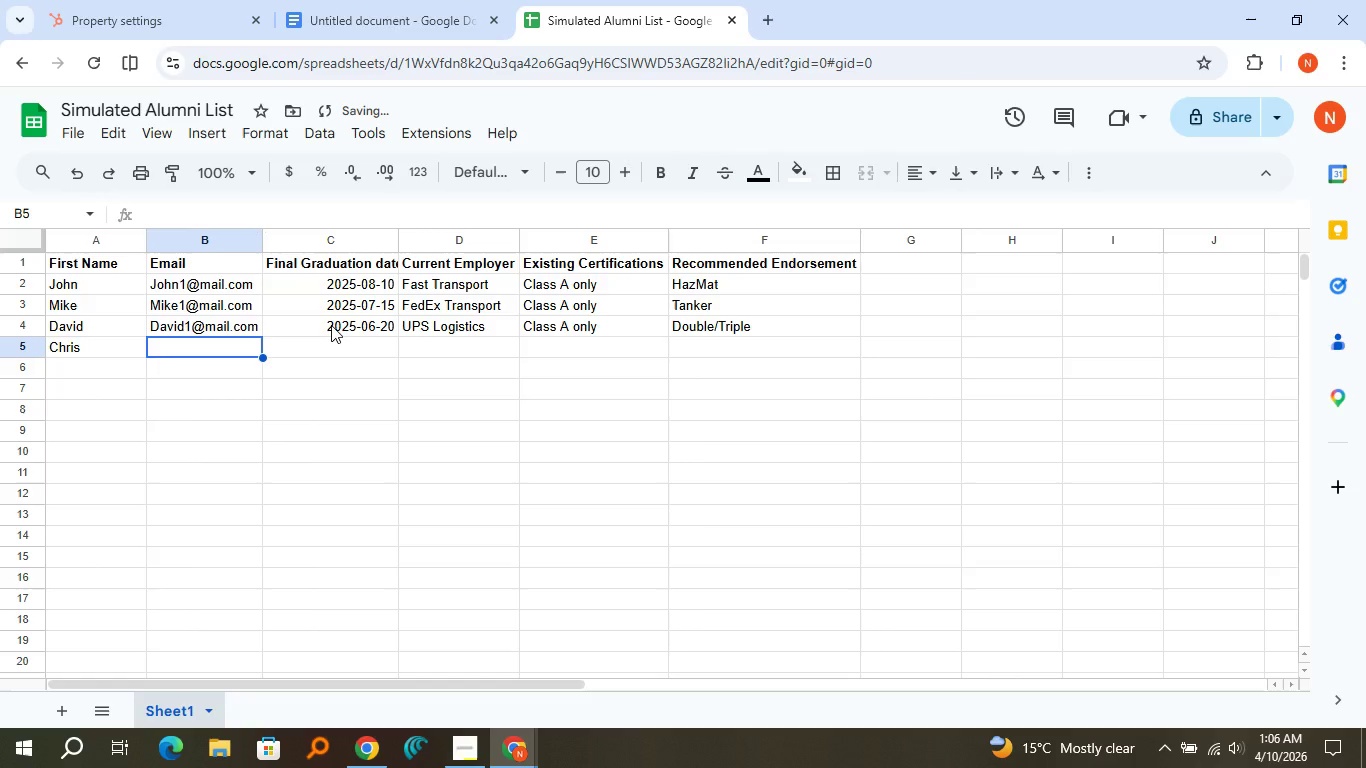 
key(ArrowRight)
 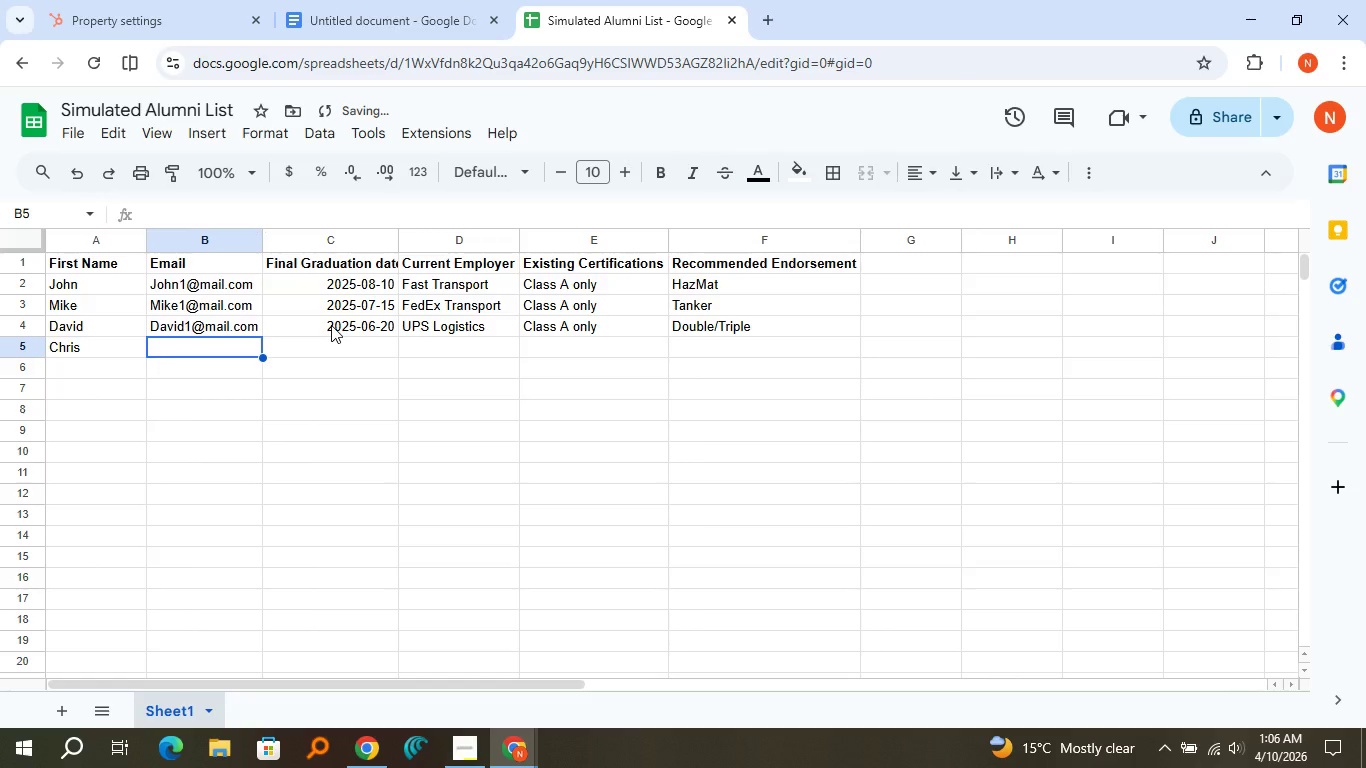 
type(Chris2)
key(Backspace)
type(1@mail.com)
 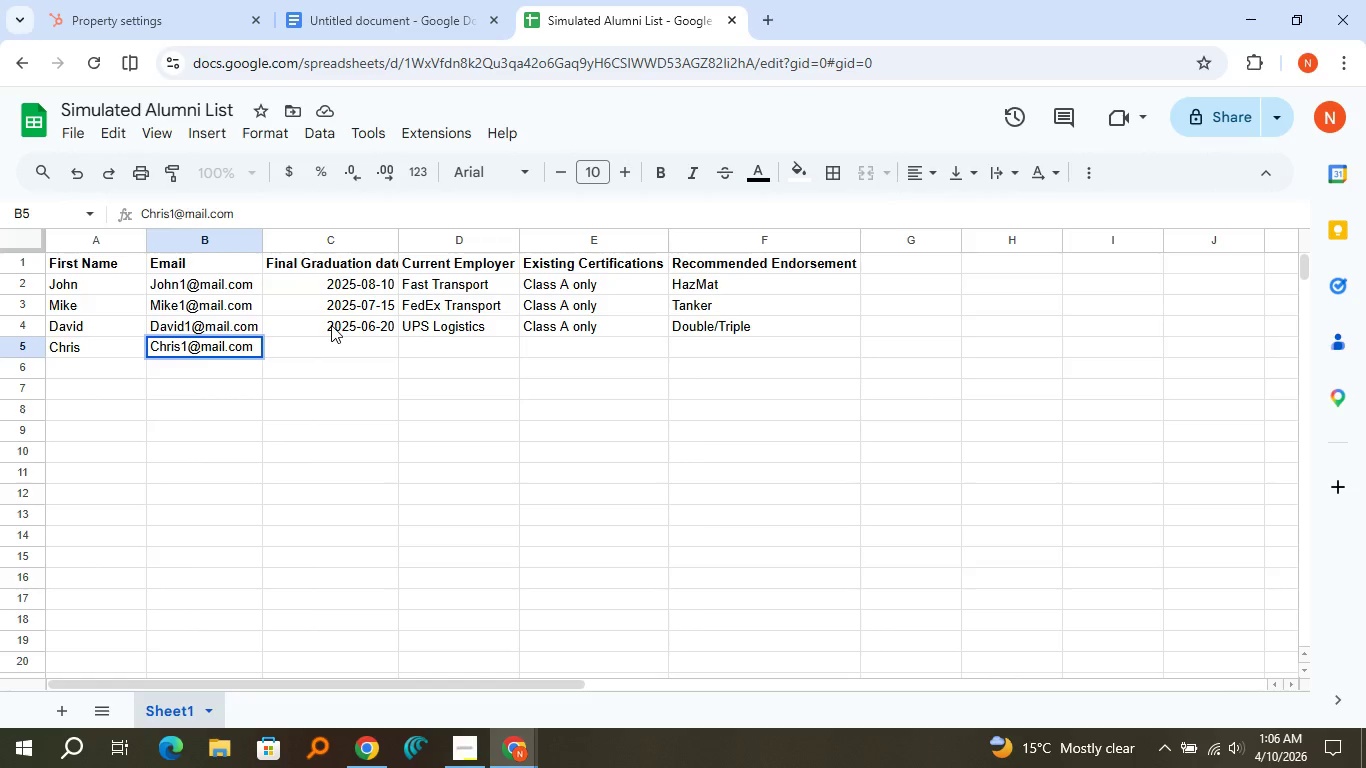 
key(ArrowRight)
 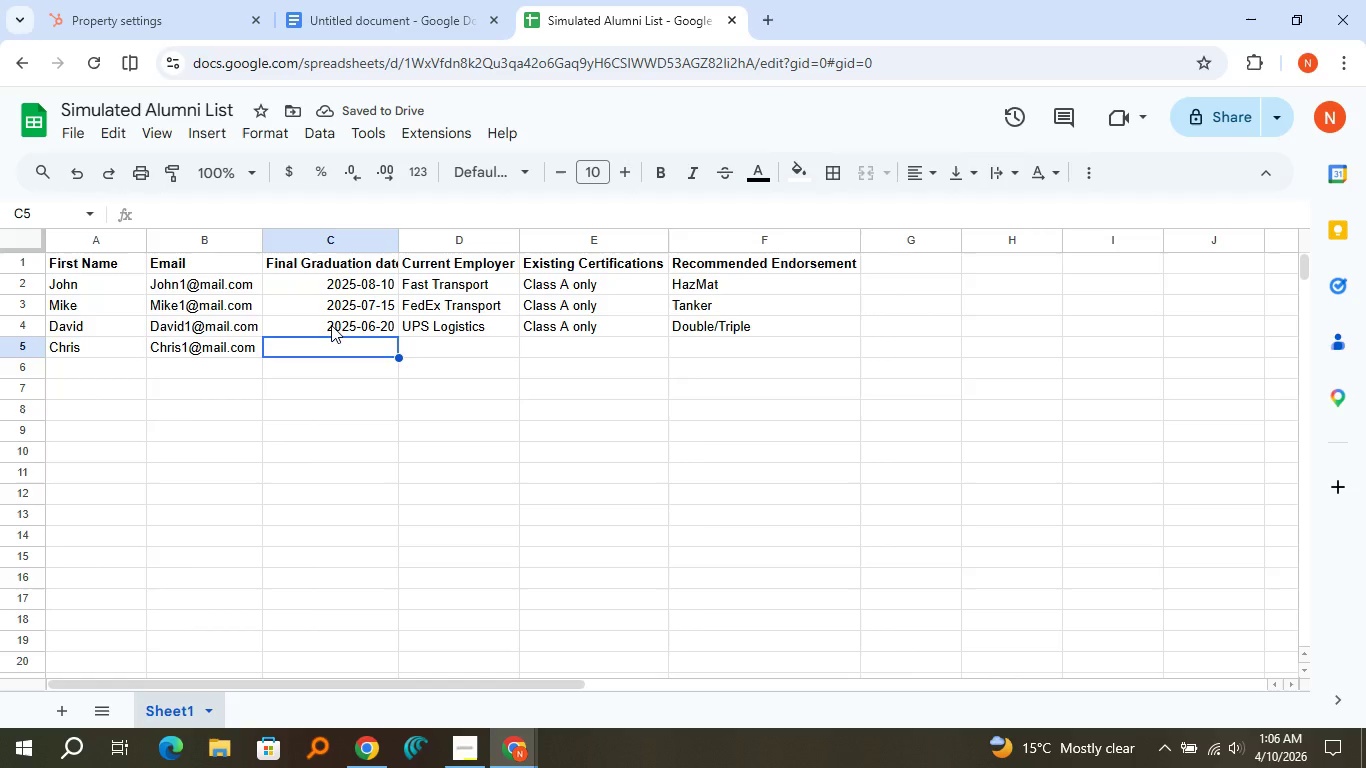 
type(2025-08-05)
 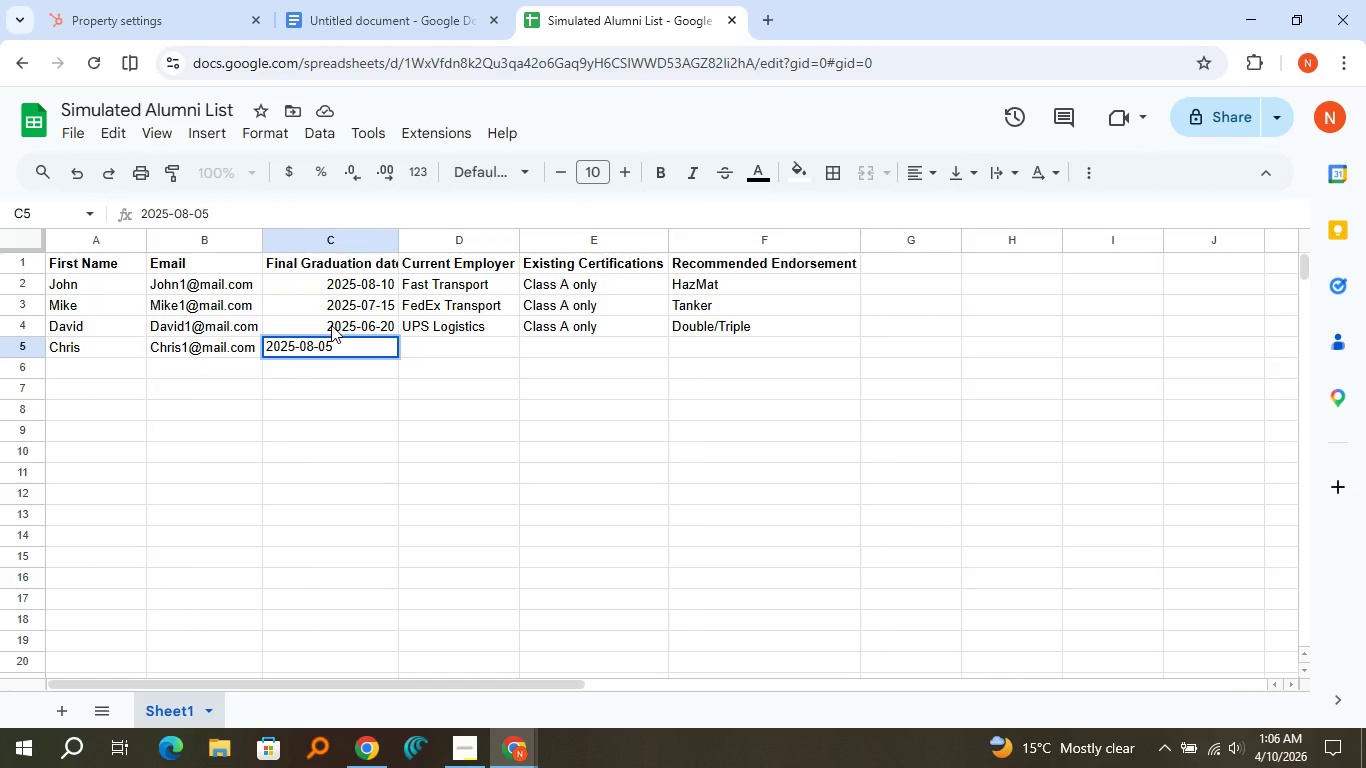 
key(ArrowRight)
 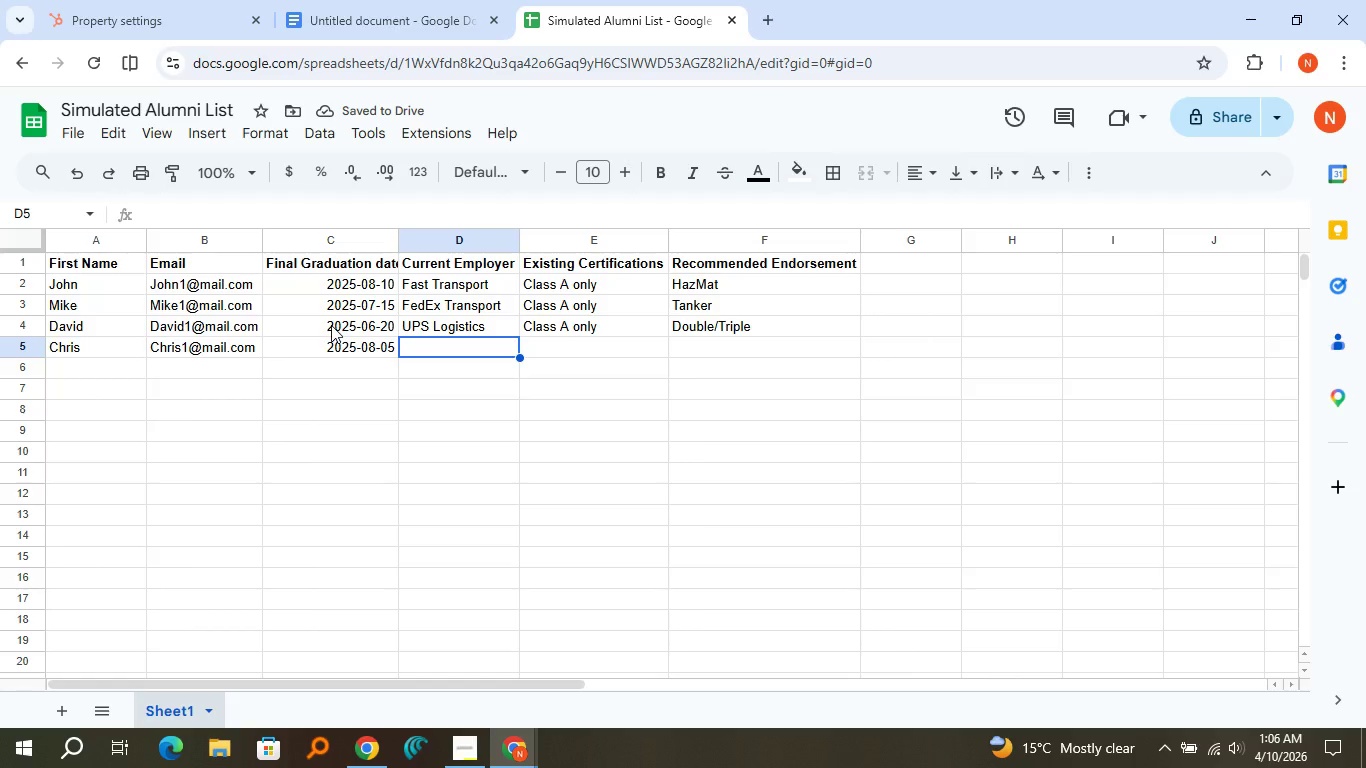 
type(JB Hunt)
 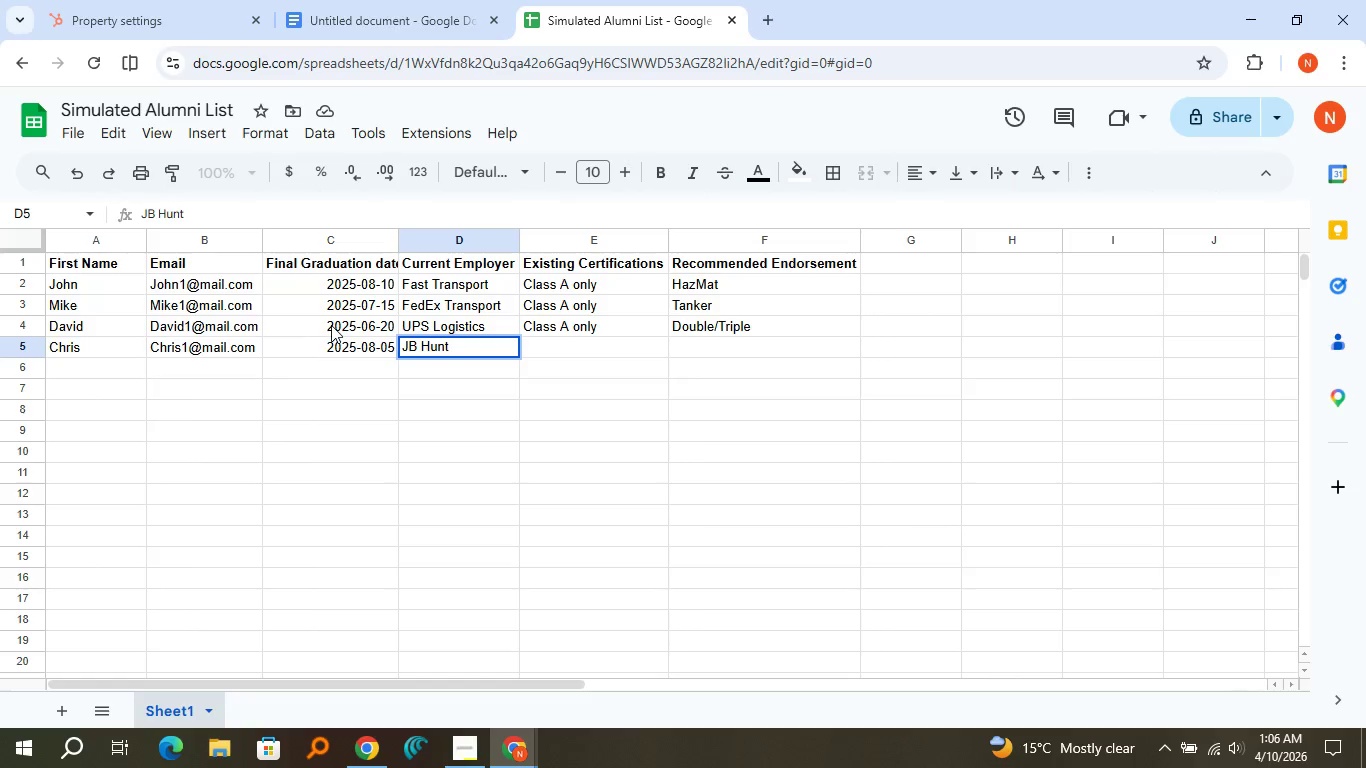 
key(ArrowRight)
 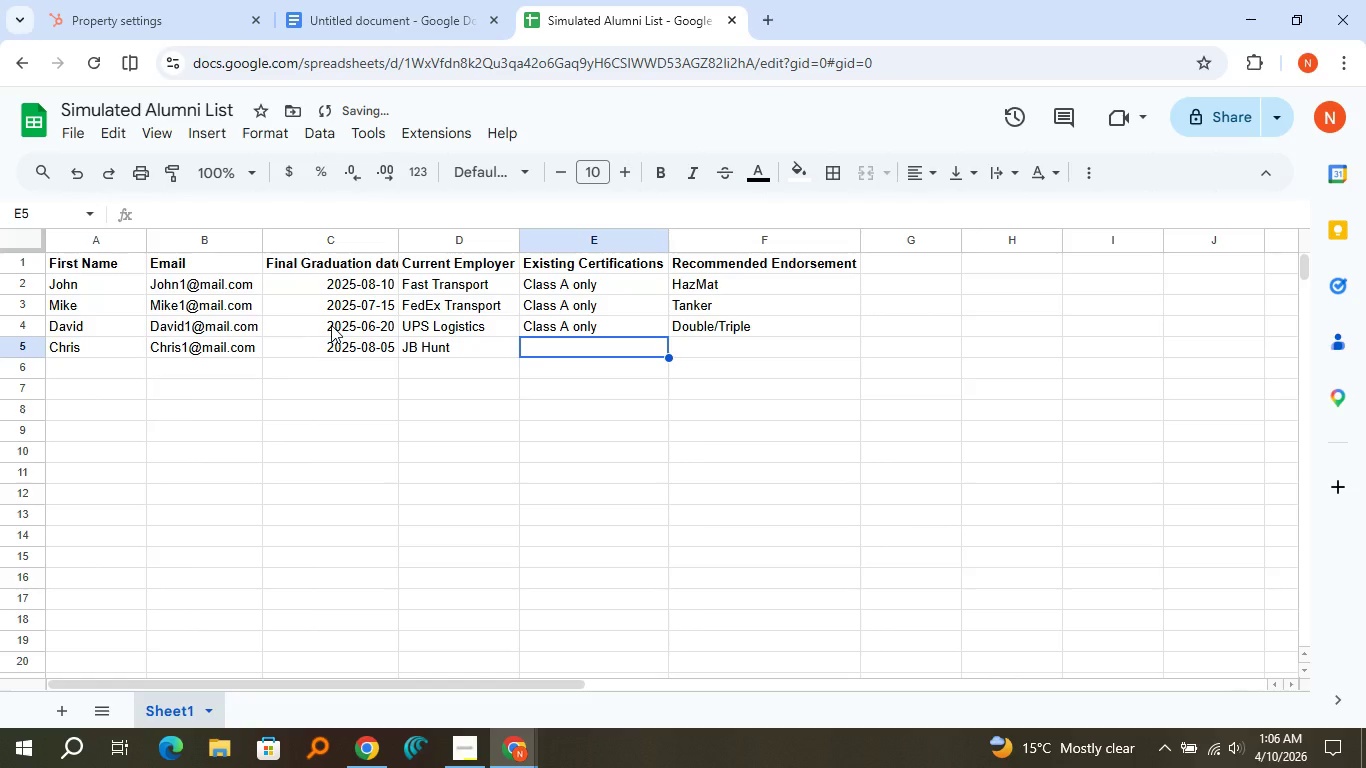 
hold_key(key=ShiftLeft, duration=0.61)
 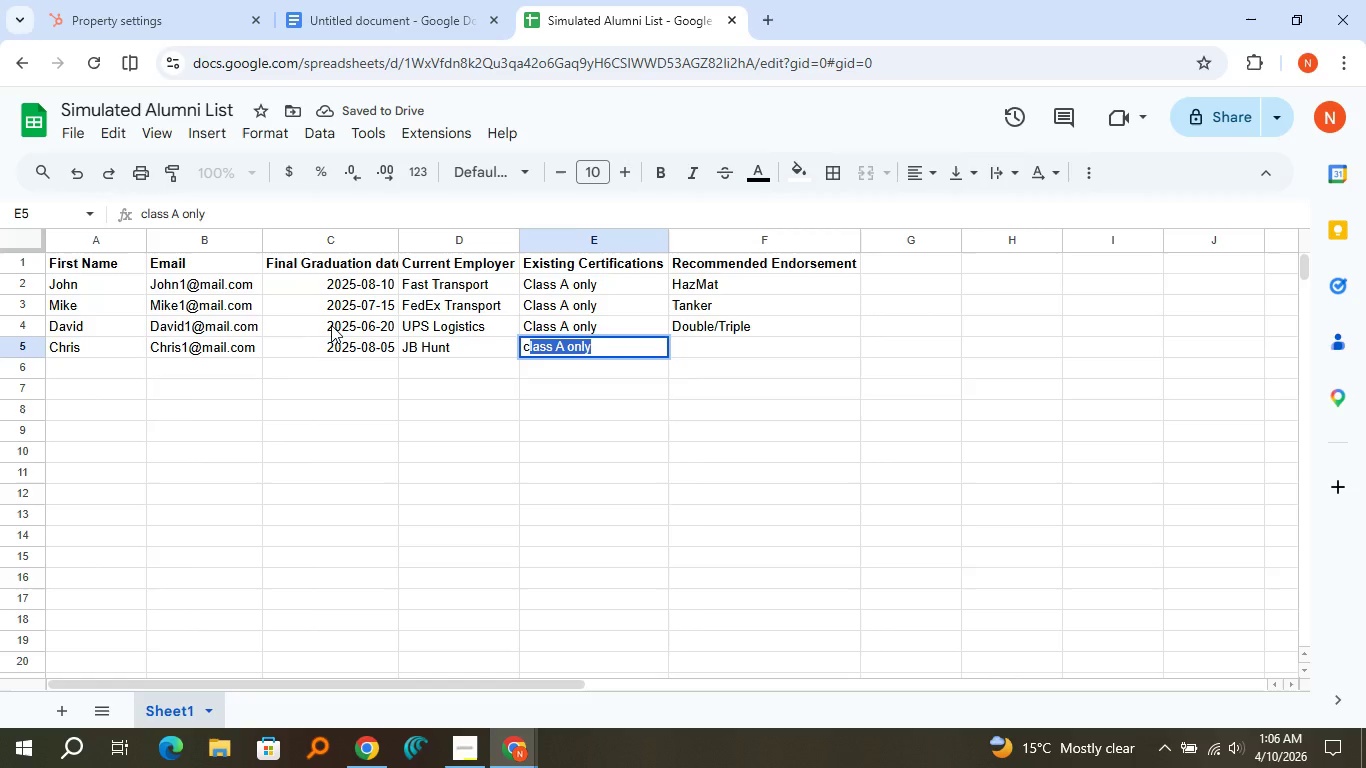 
key(C)
 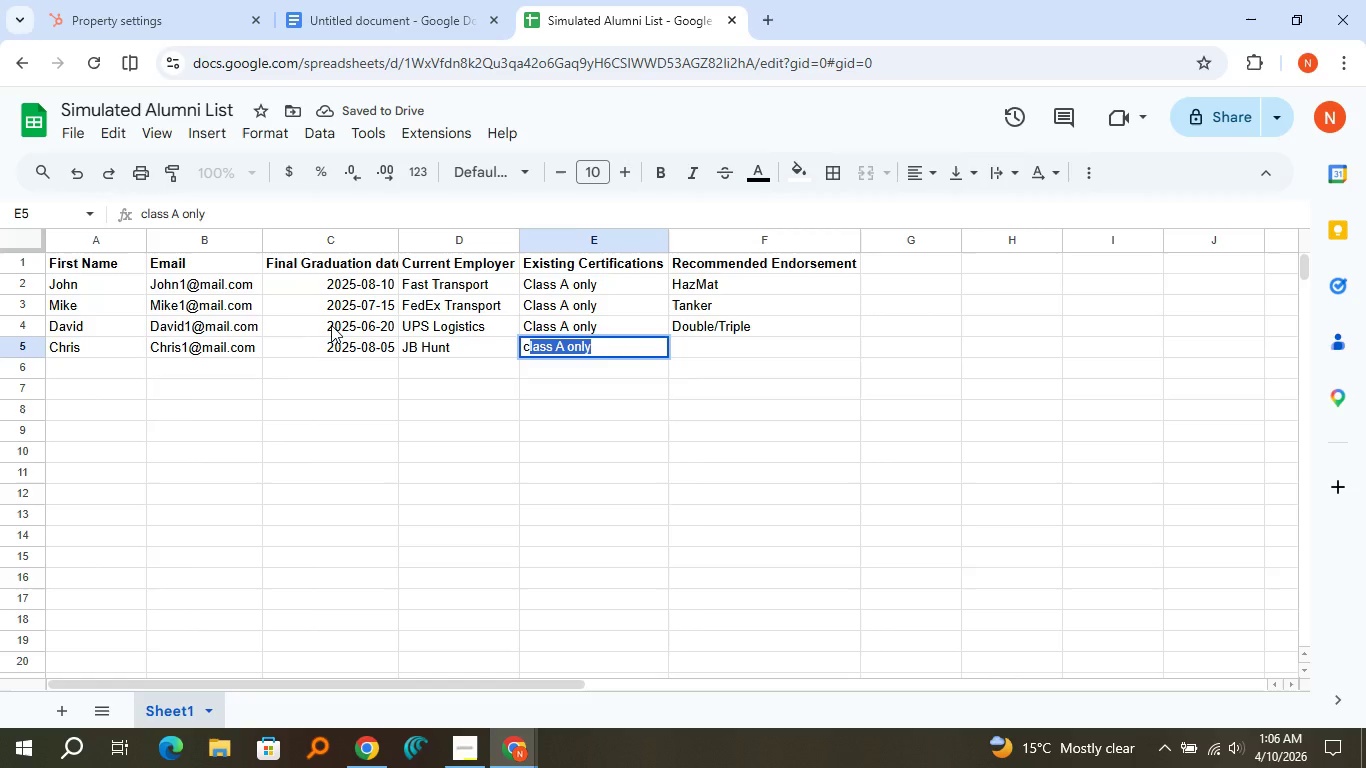 
key(Backspace)
 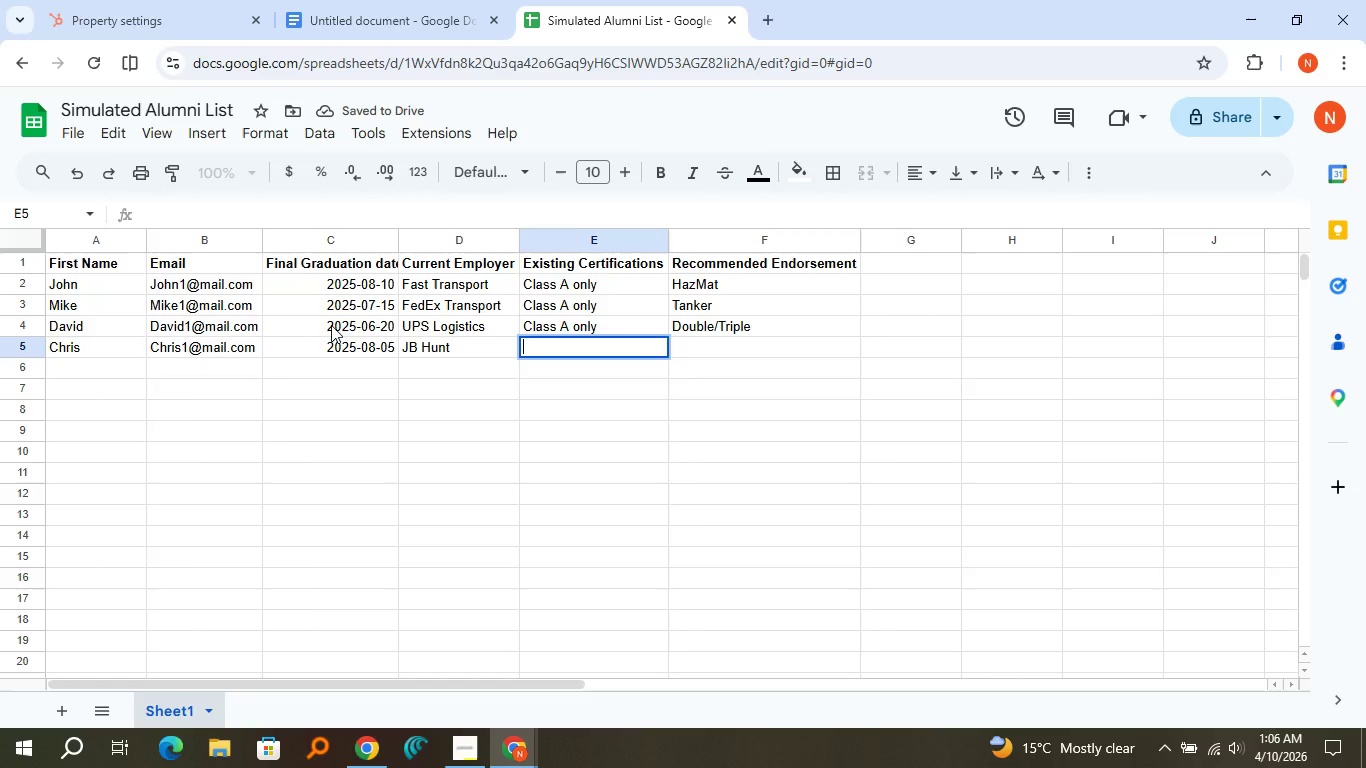 
key(Backspace)
 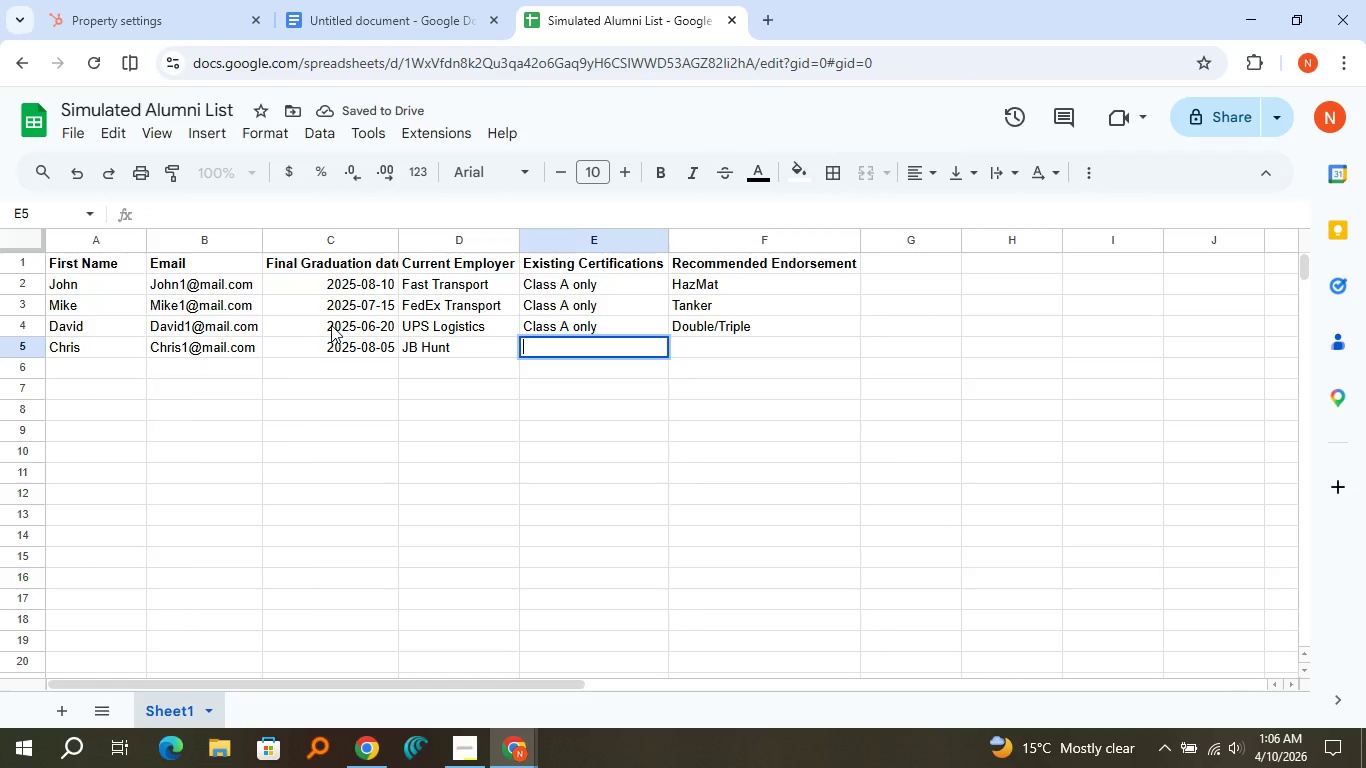 
key(Shift+C)
 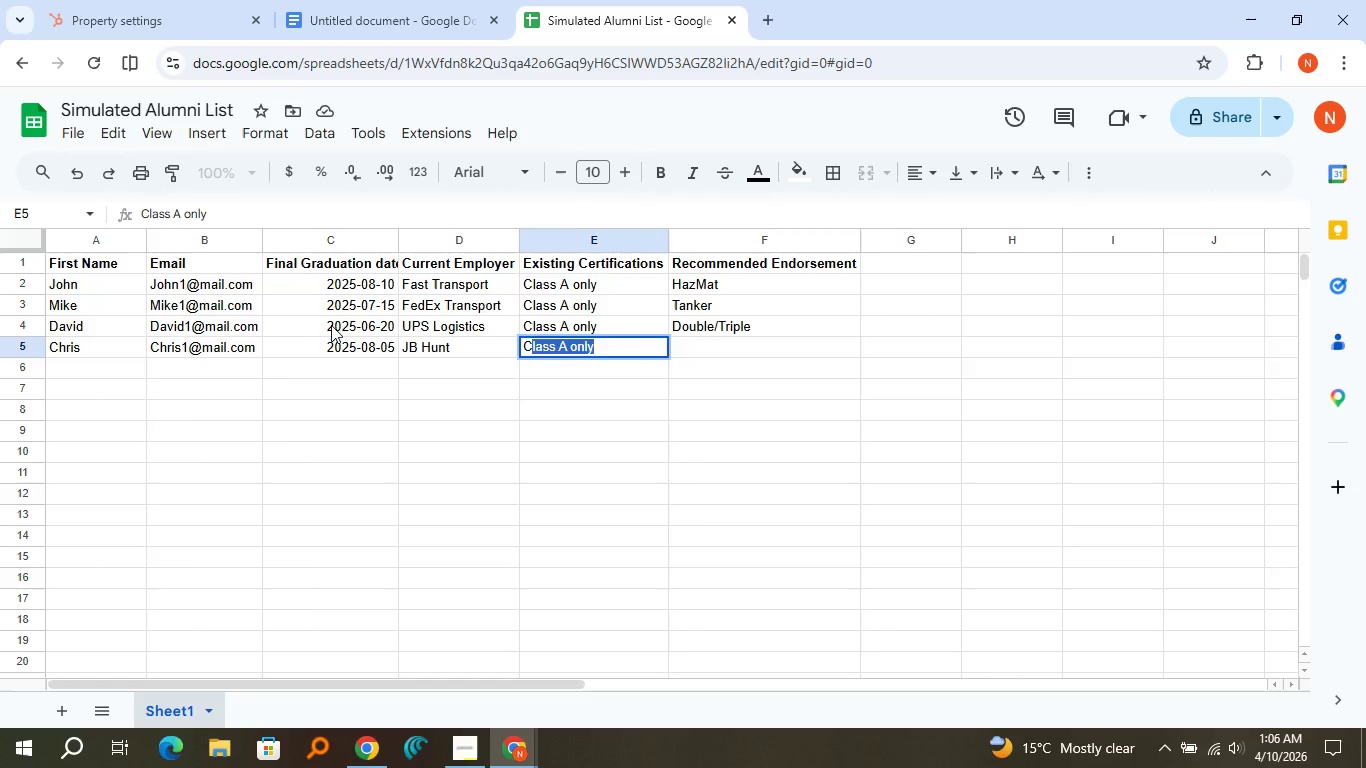 
key(Enter)
 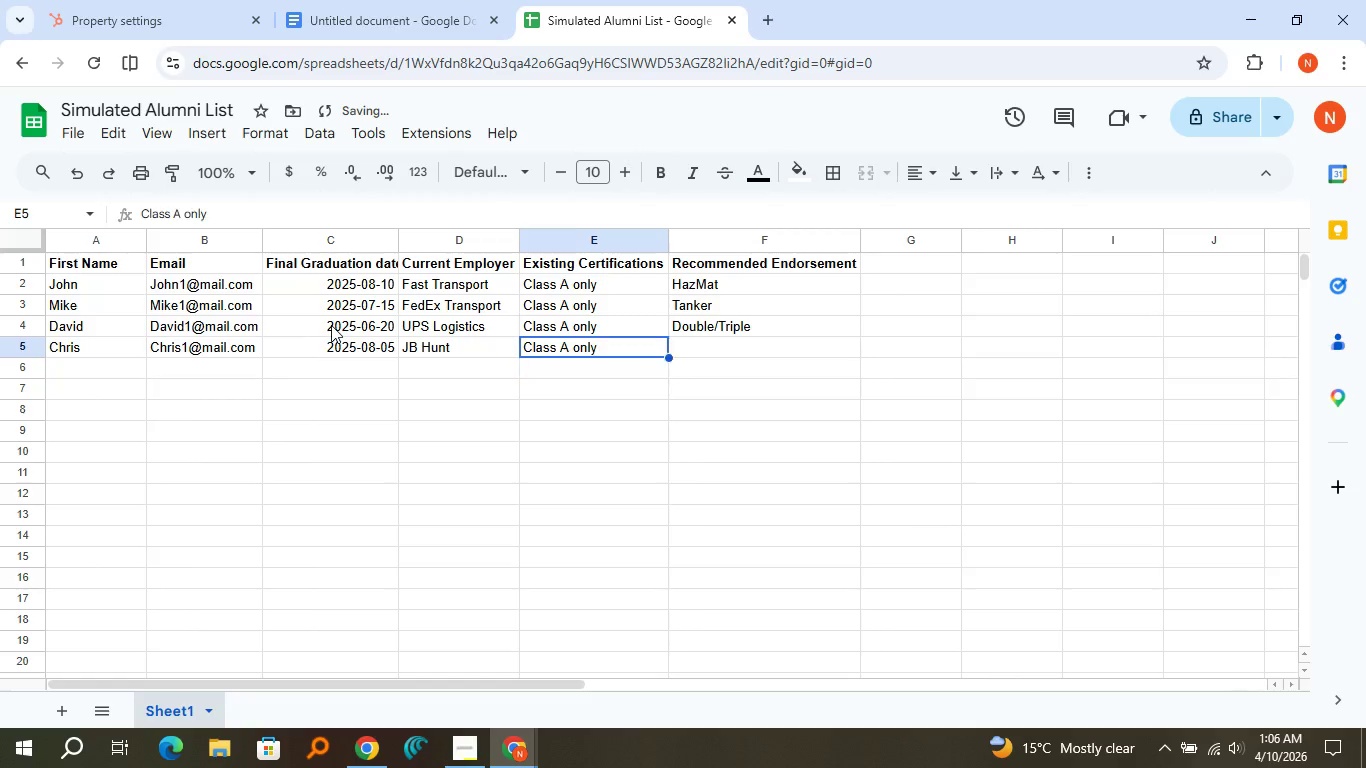 
key(ArrowUp)
 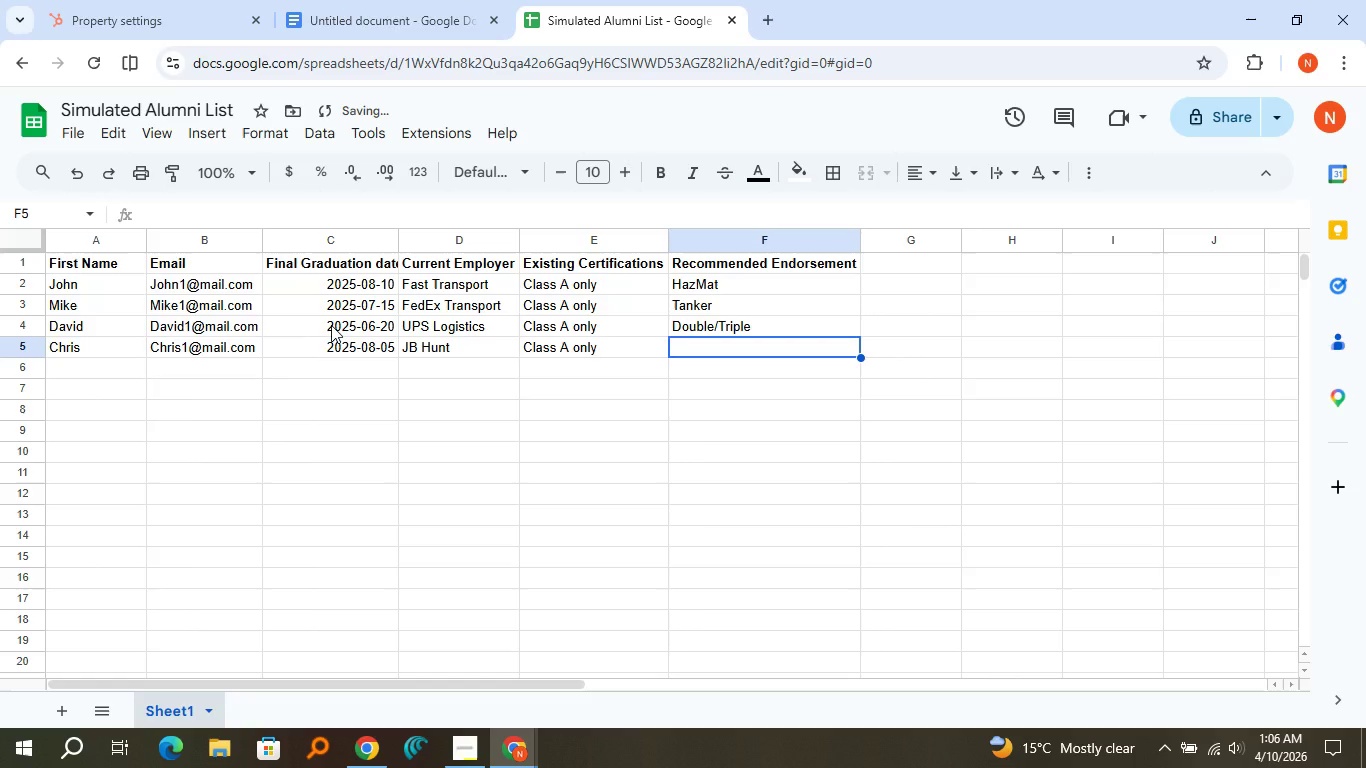 
key(ArrowRight)
 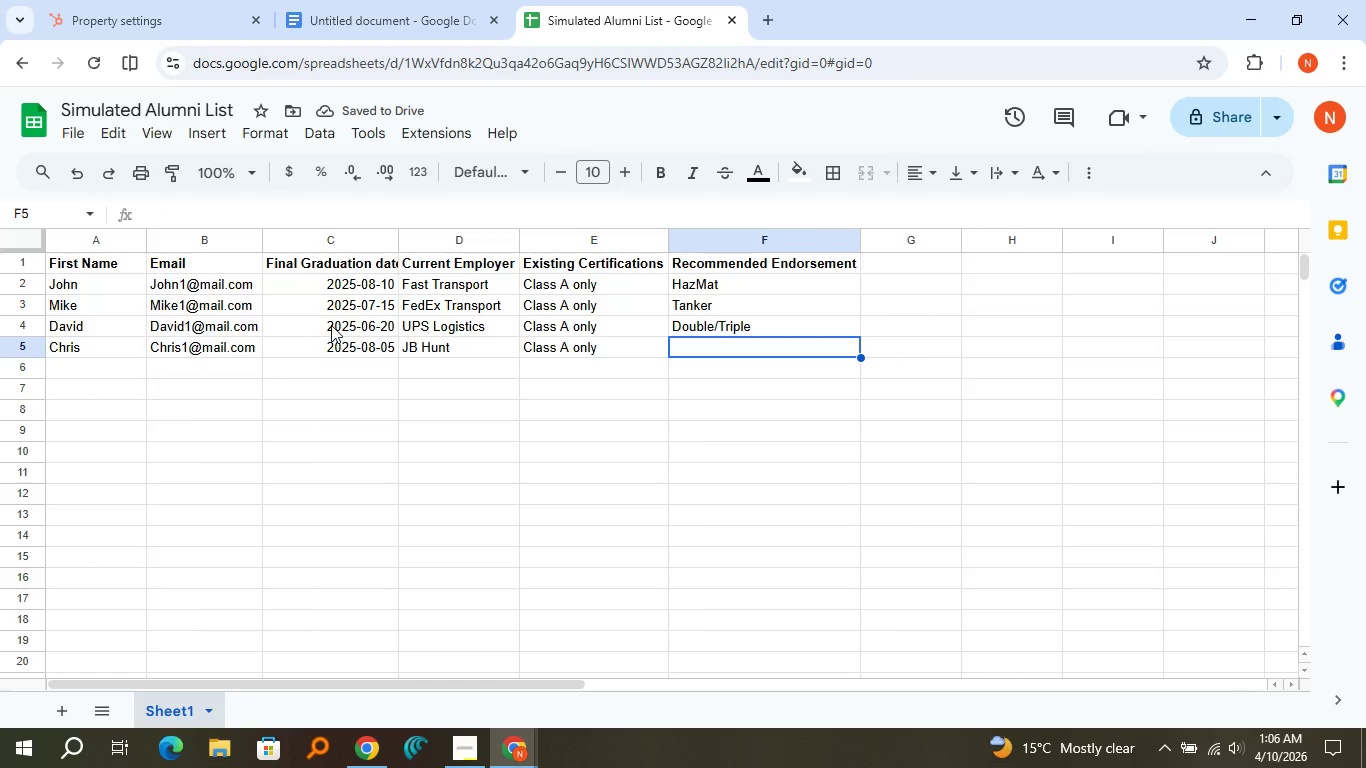 
type(Ha)
 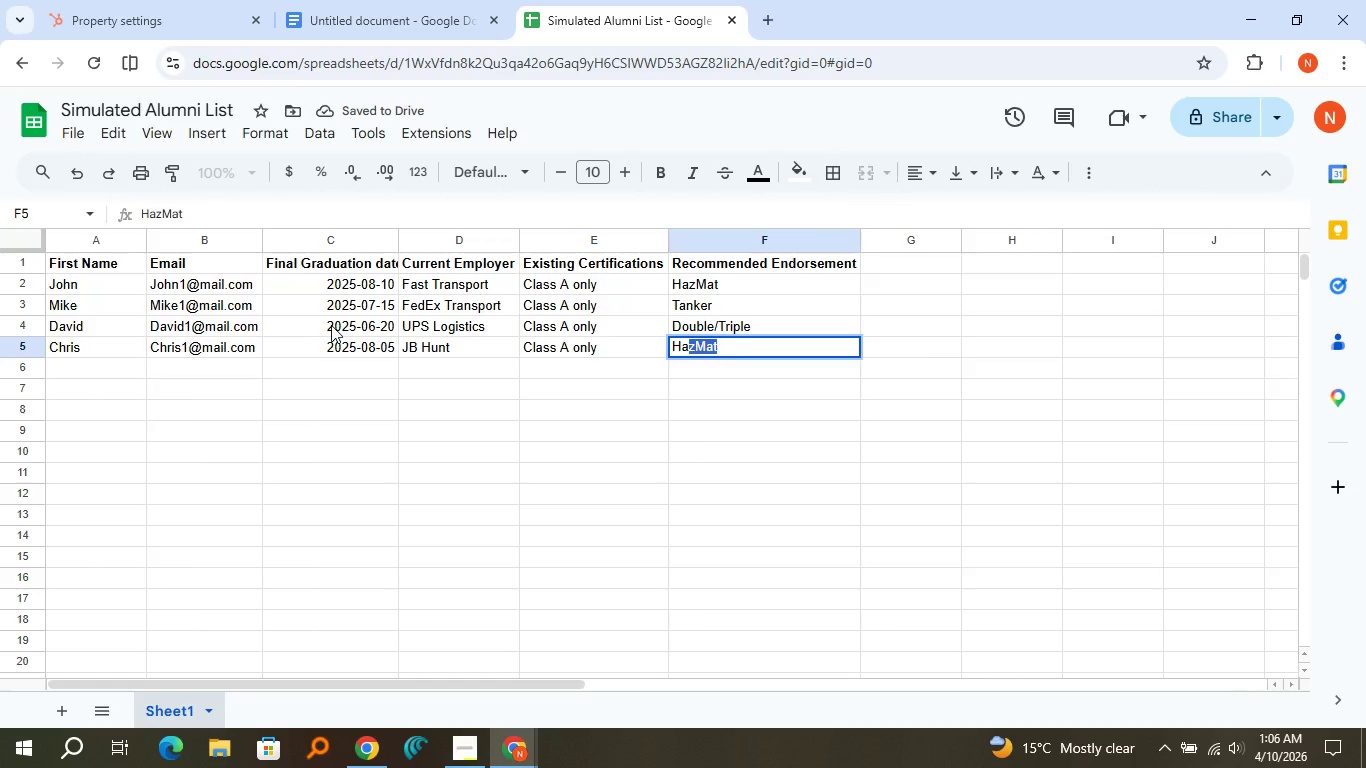 
key(ArrowRight)
 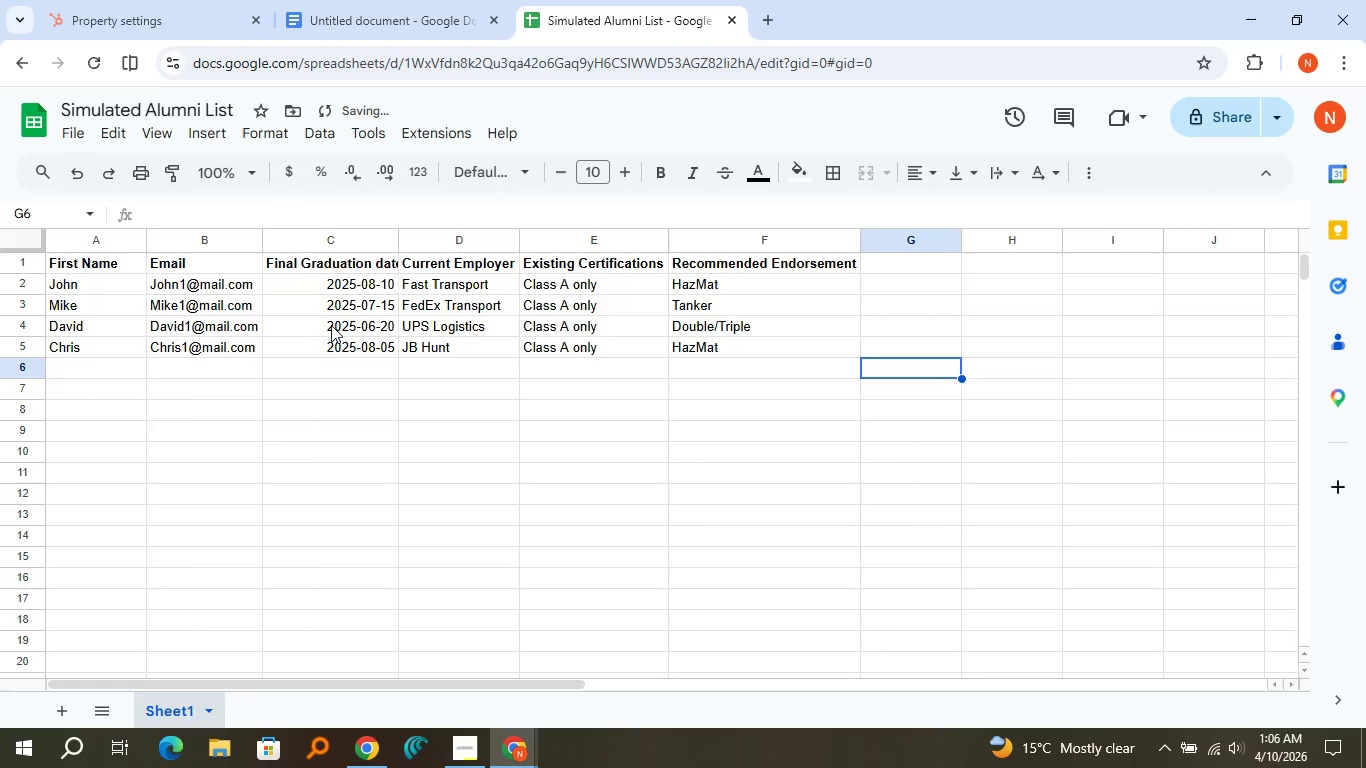 
key(ArrowDown)
 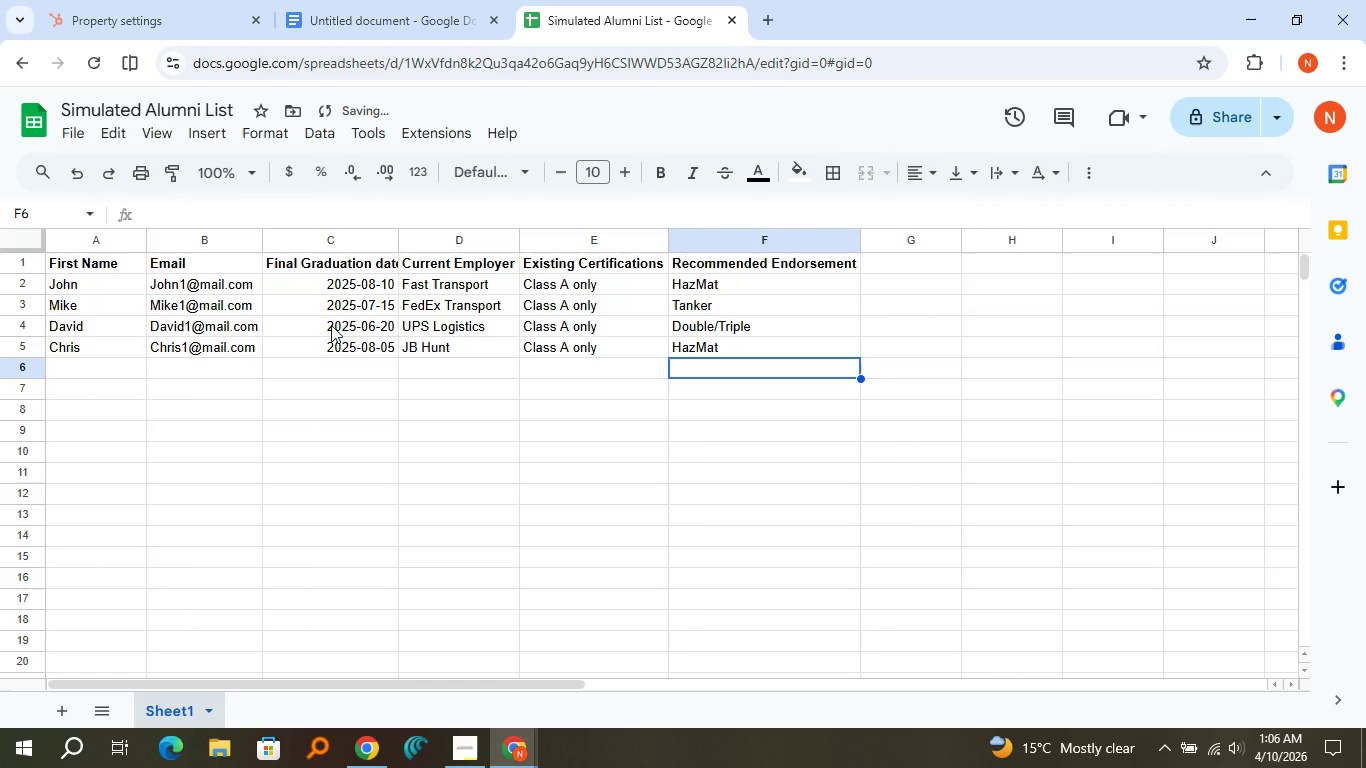 
hold_key(key=ArrowLeft, duration=0.53)
 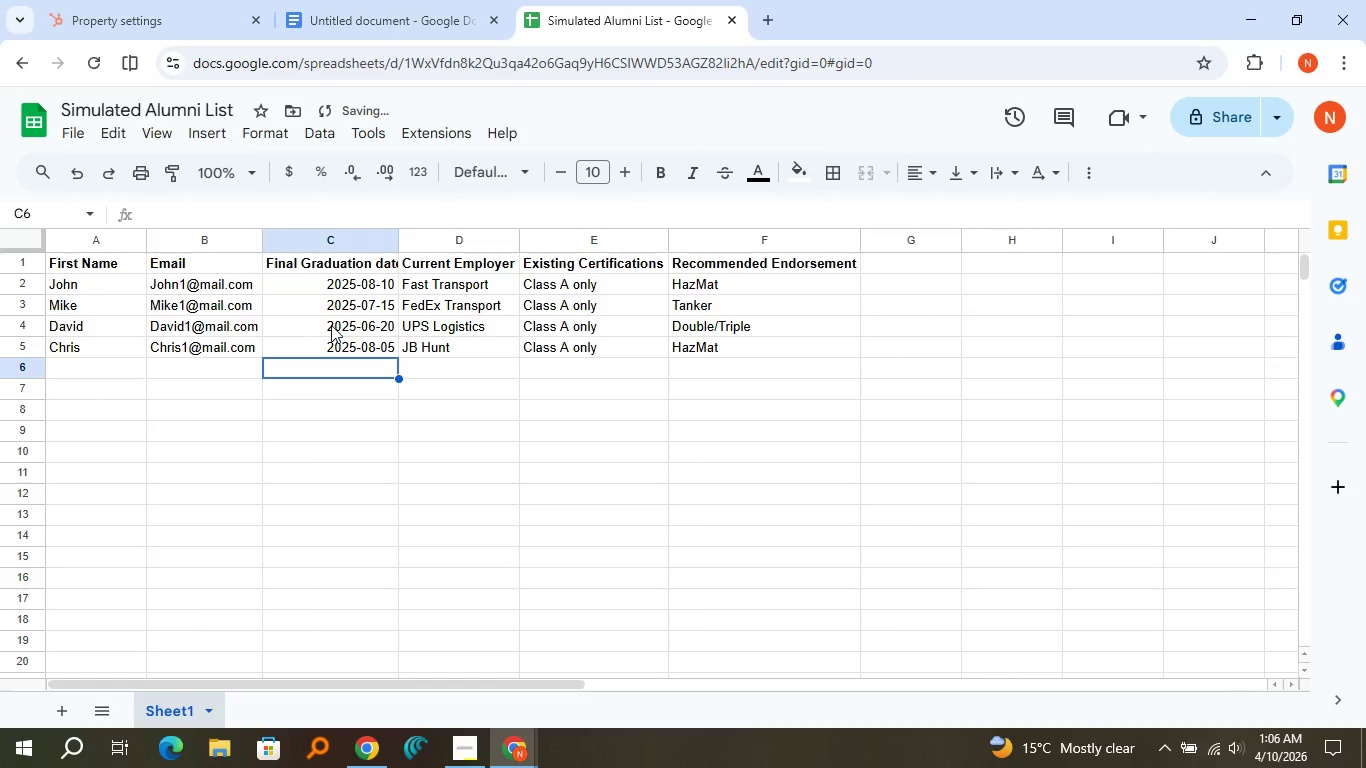 
key(ArrowLeft)
 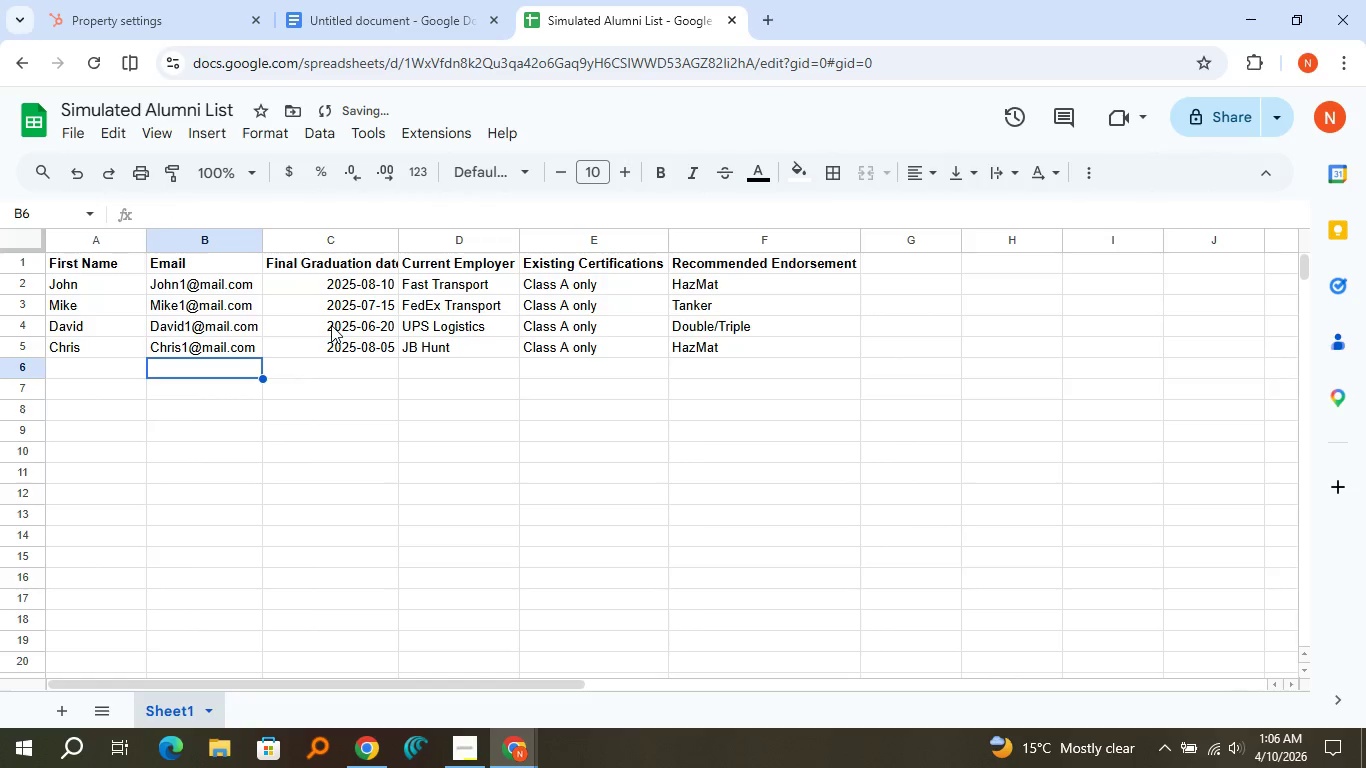 
key(ArrowLeft)
 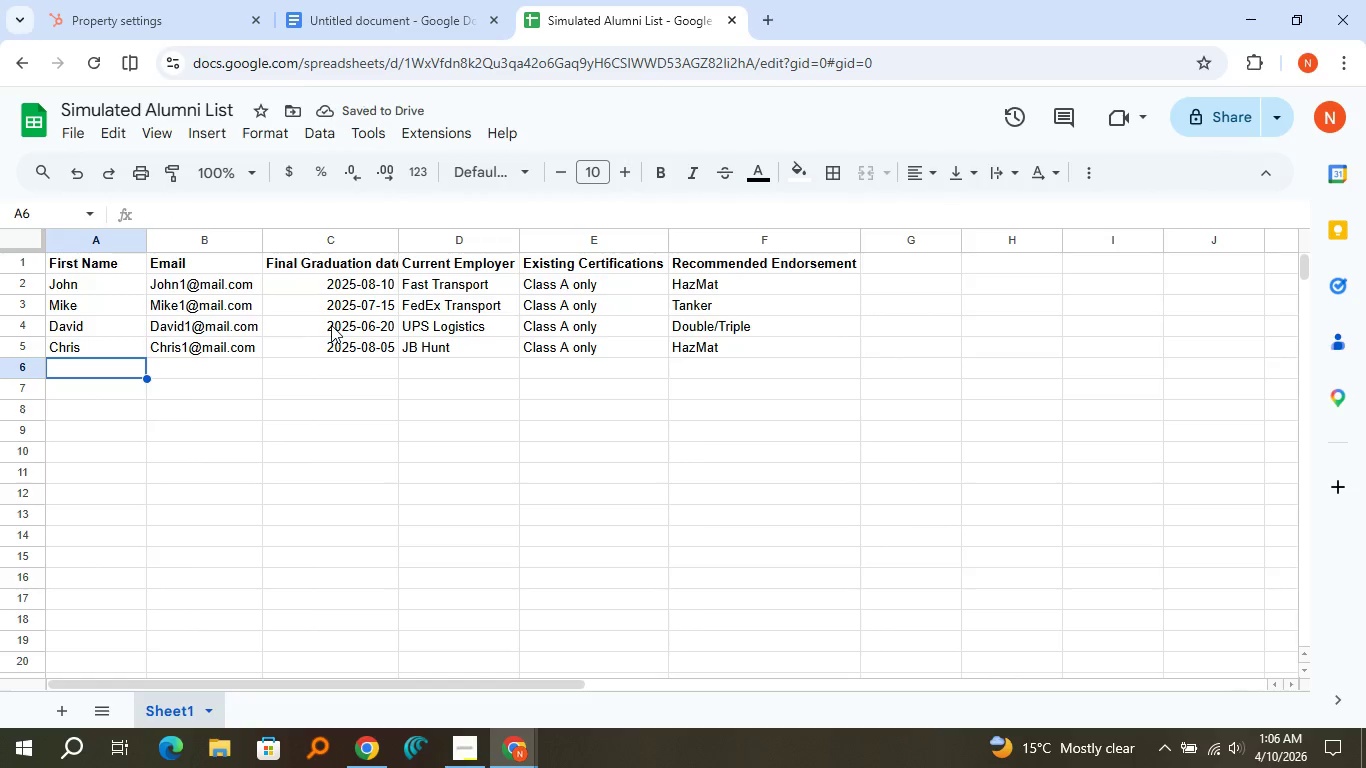 
key(ArrowLeft)
 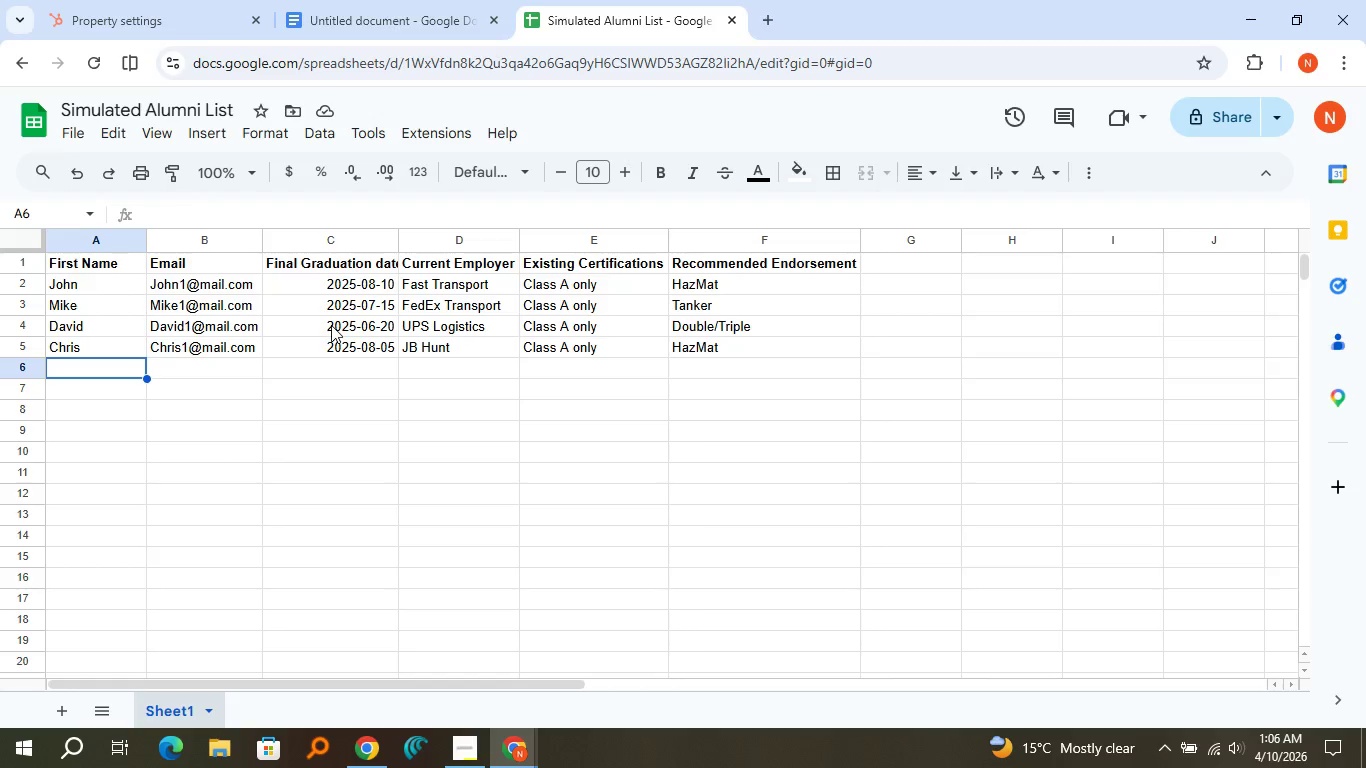 
type(Alex)
 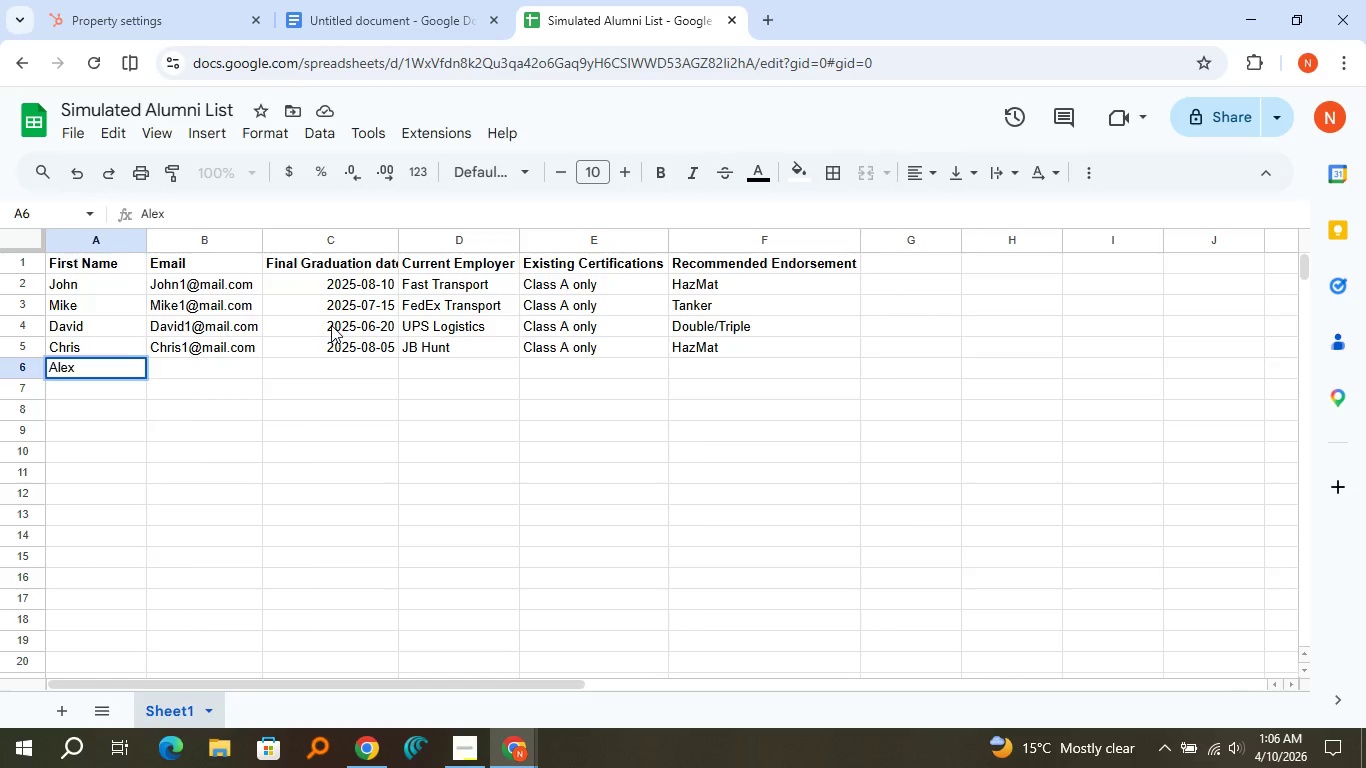 
key(ArrowRight)
 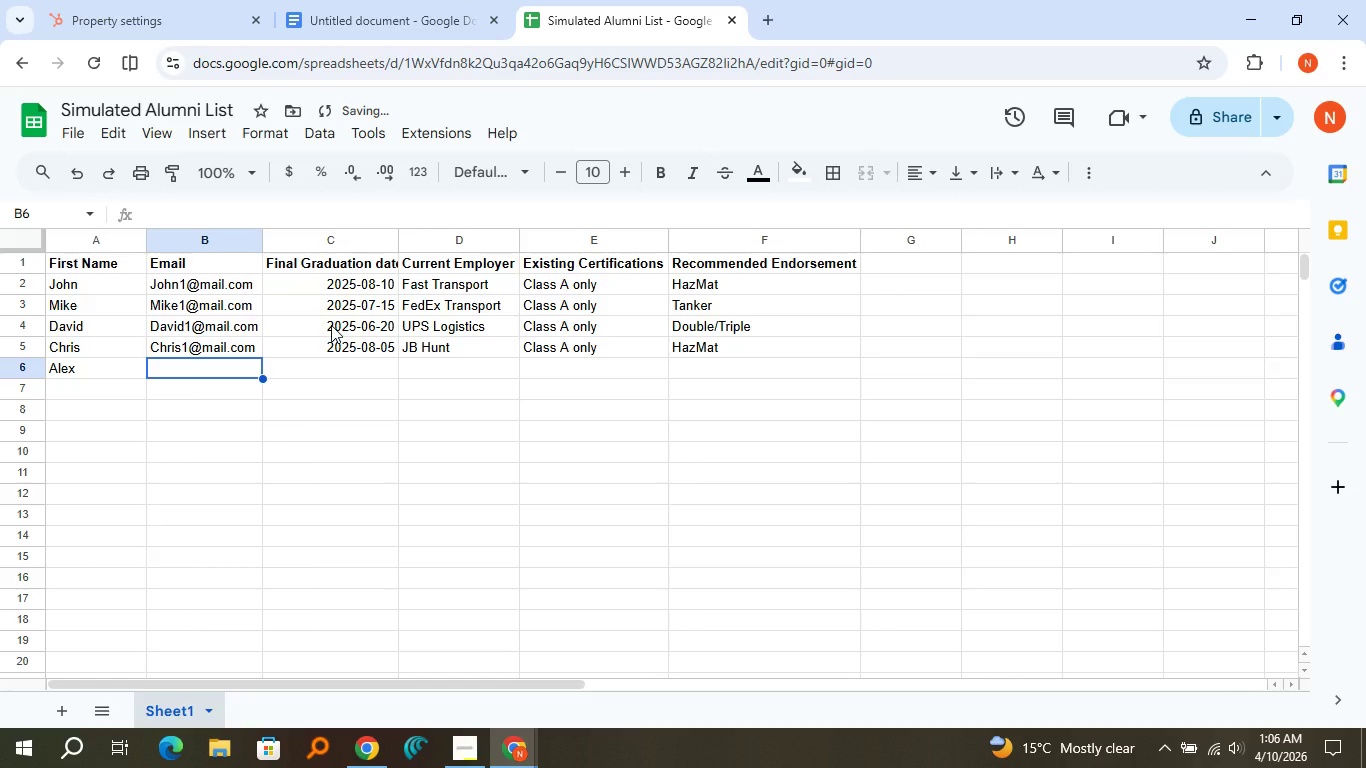 
type(Alex1@mail.com)
 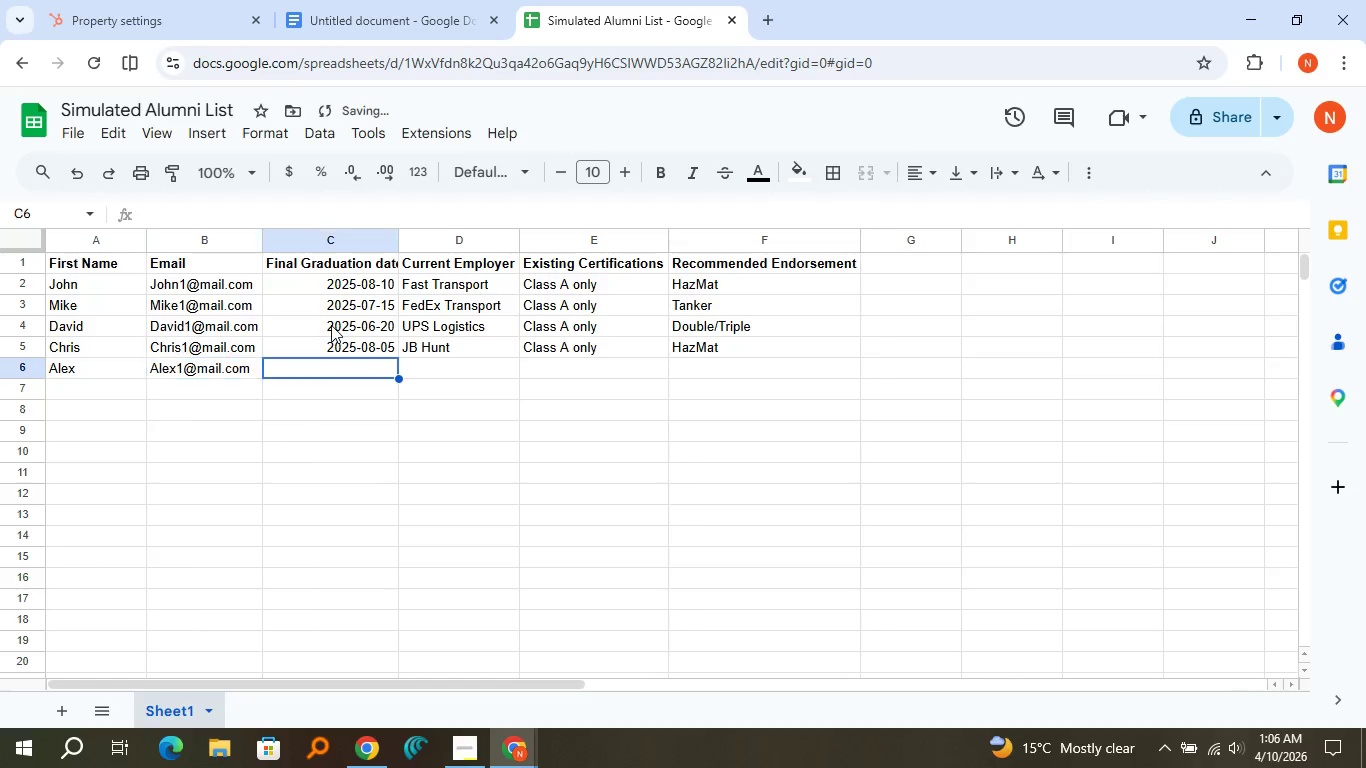 
key(ArrowRight)
 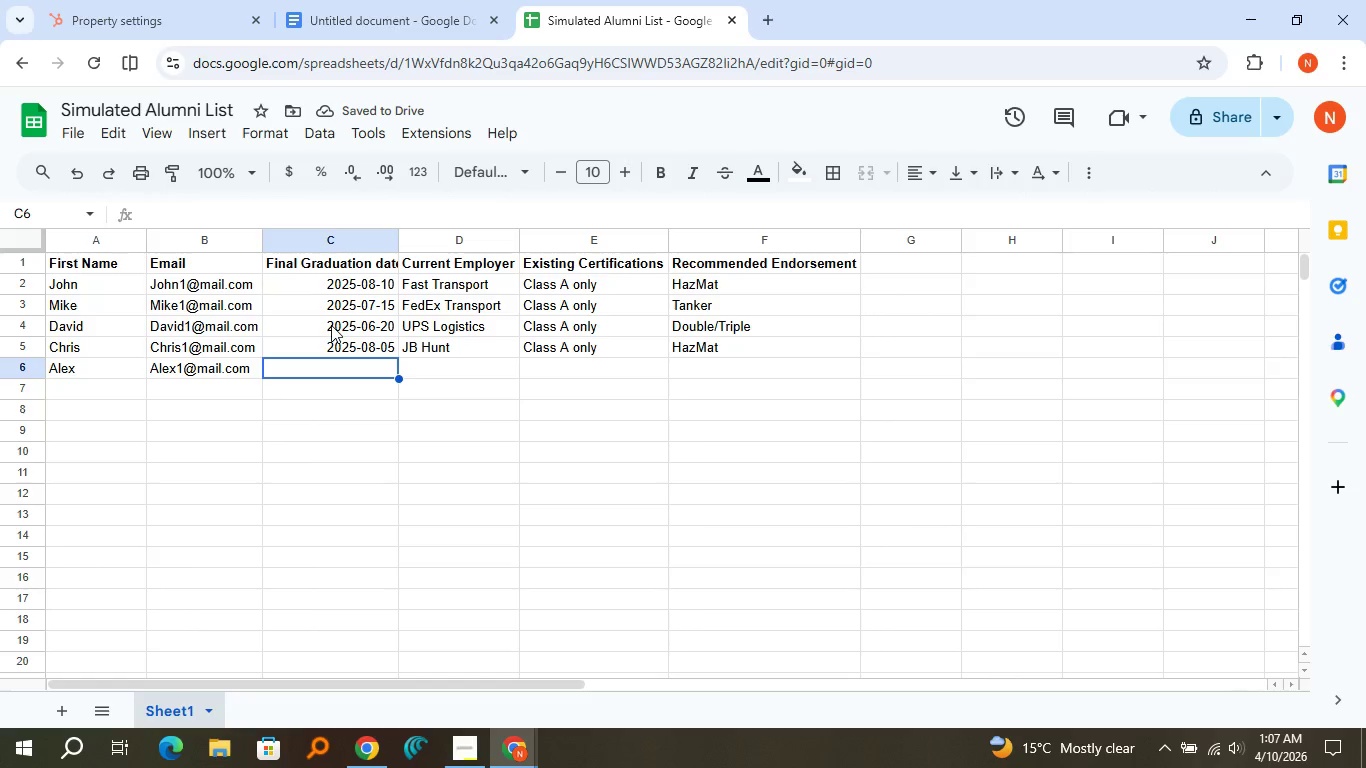 
type(2025-07-01)
 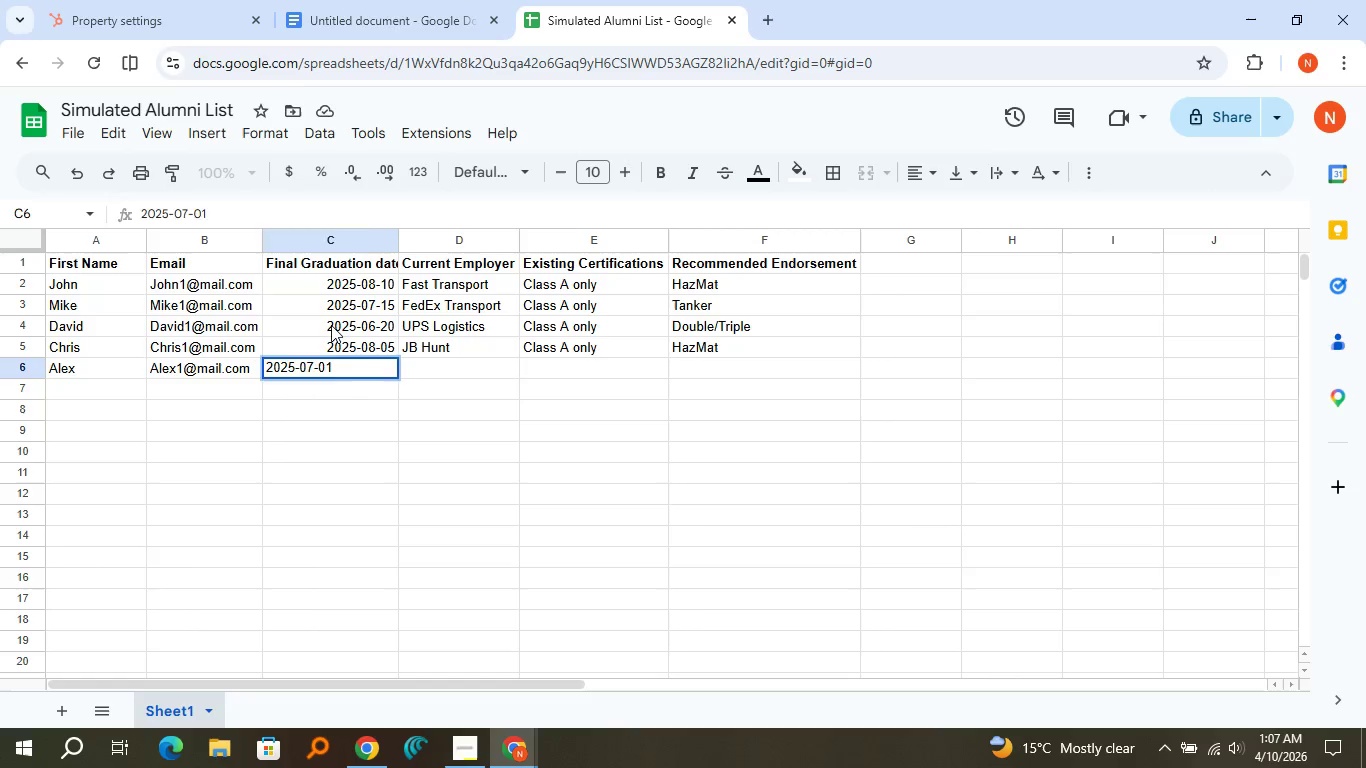 
key(ArrowRight)
 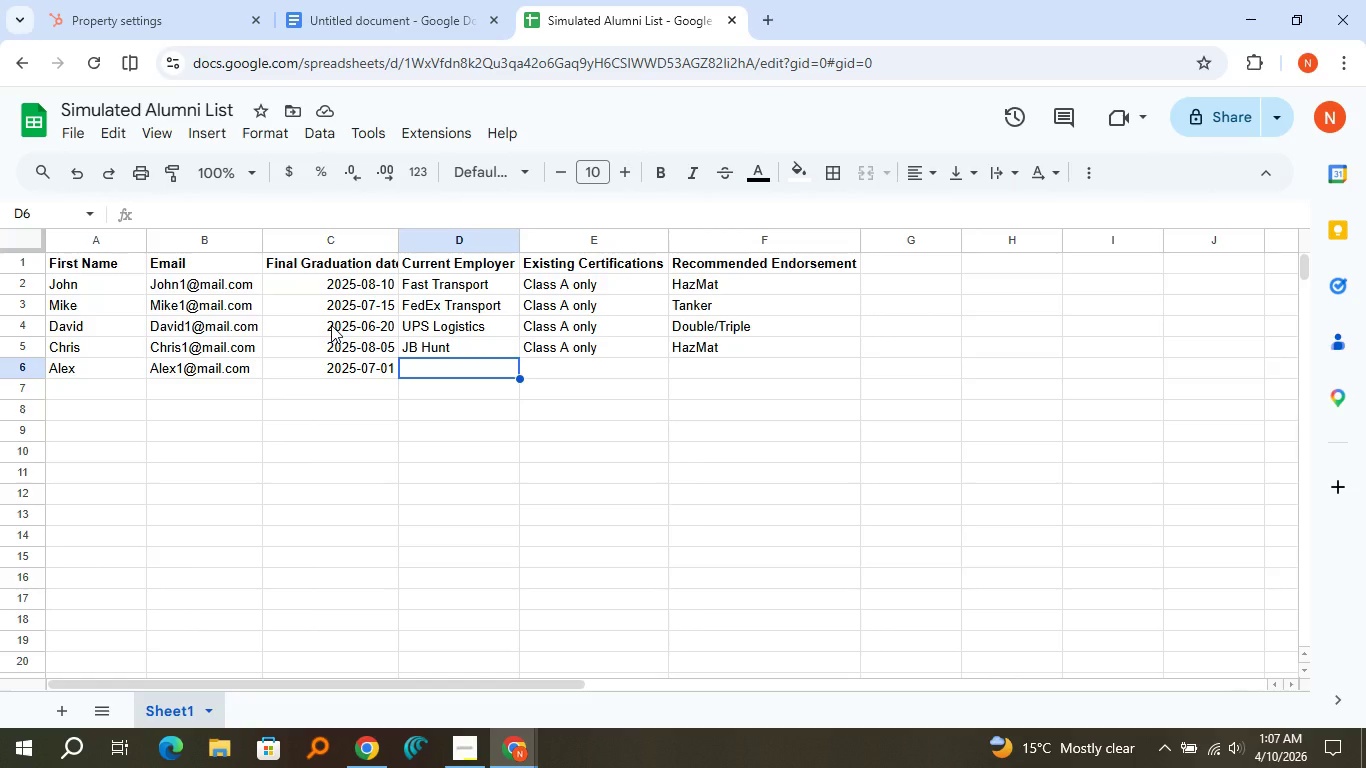 
wait(7.27)
 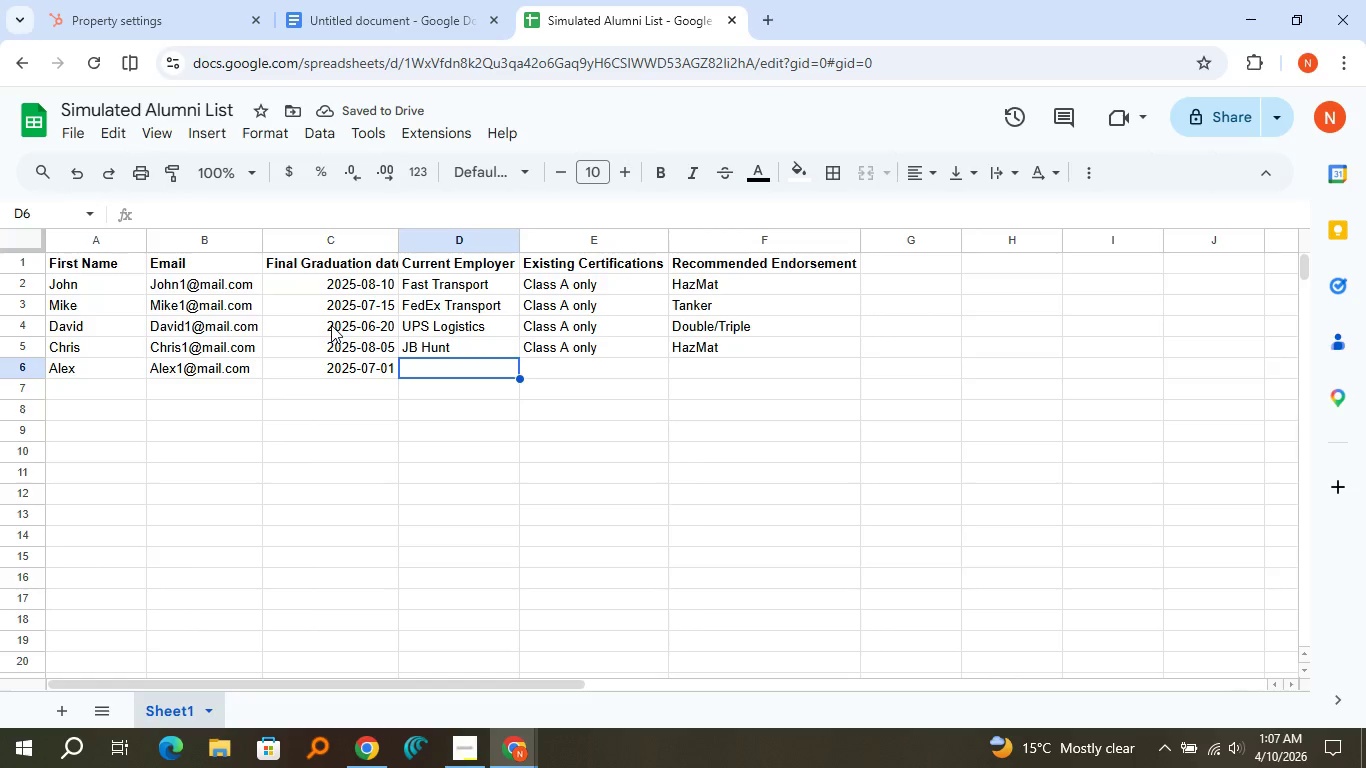 
type(Scnieder)
 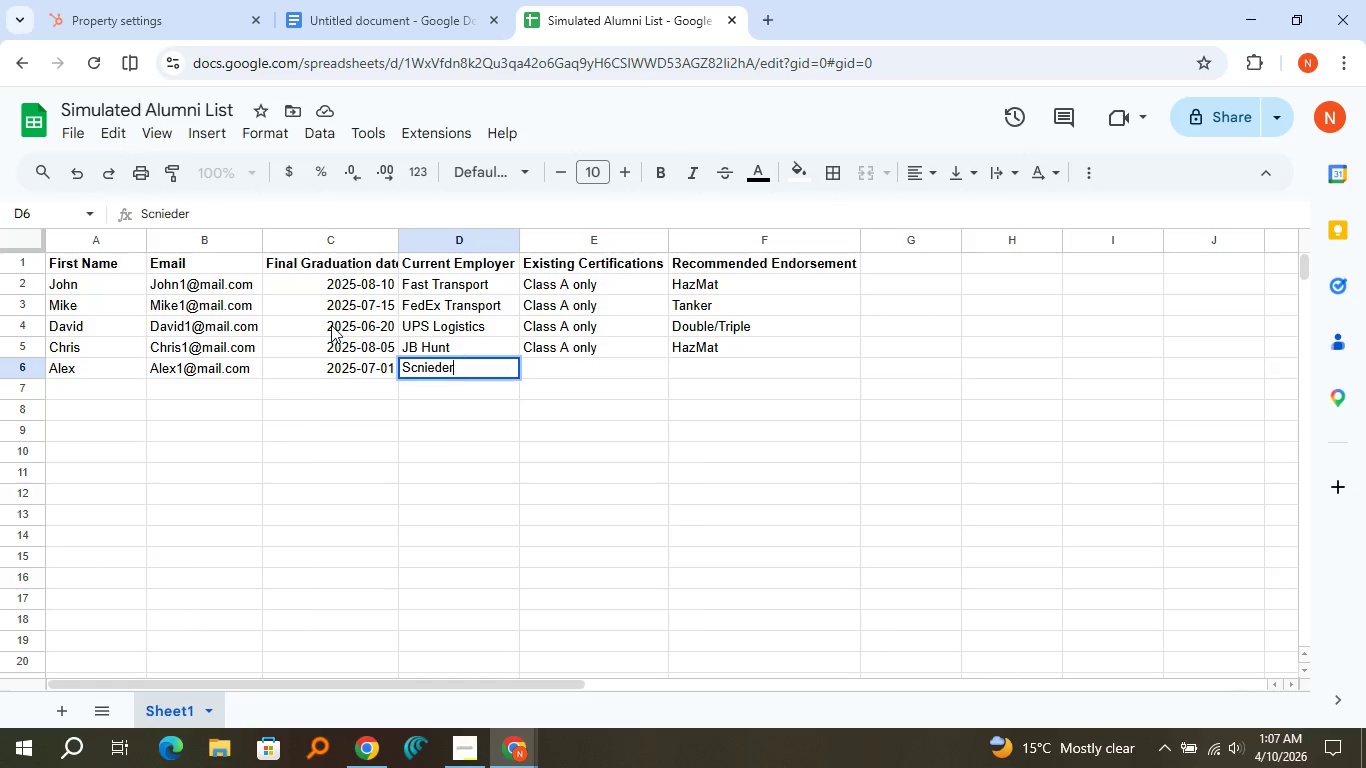 
key(ArrowLeft)
 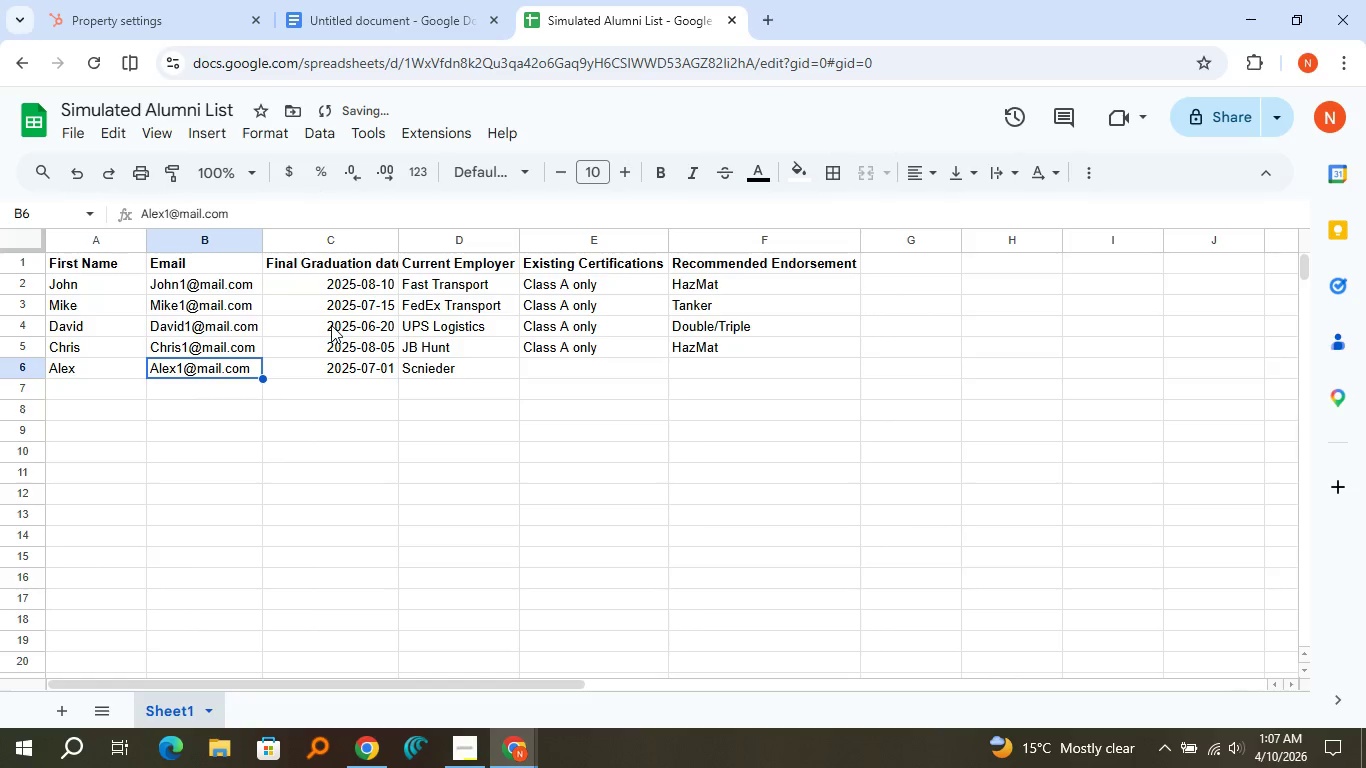 
key(ArrowLeft)
 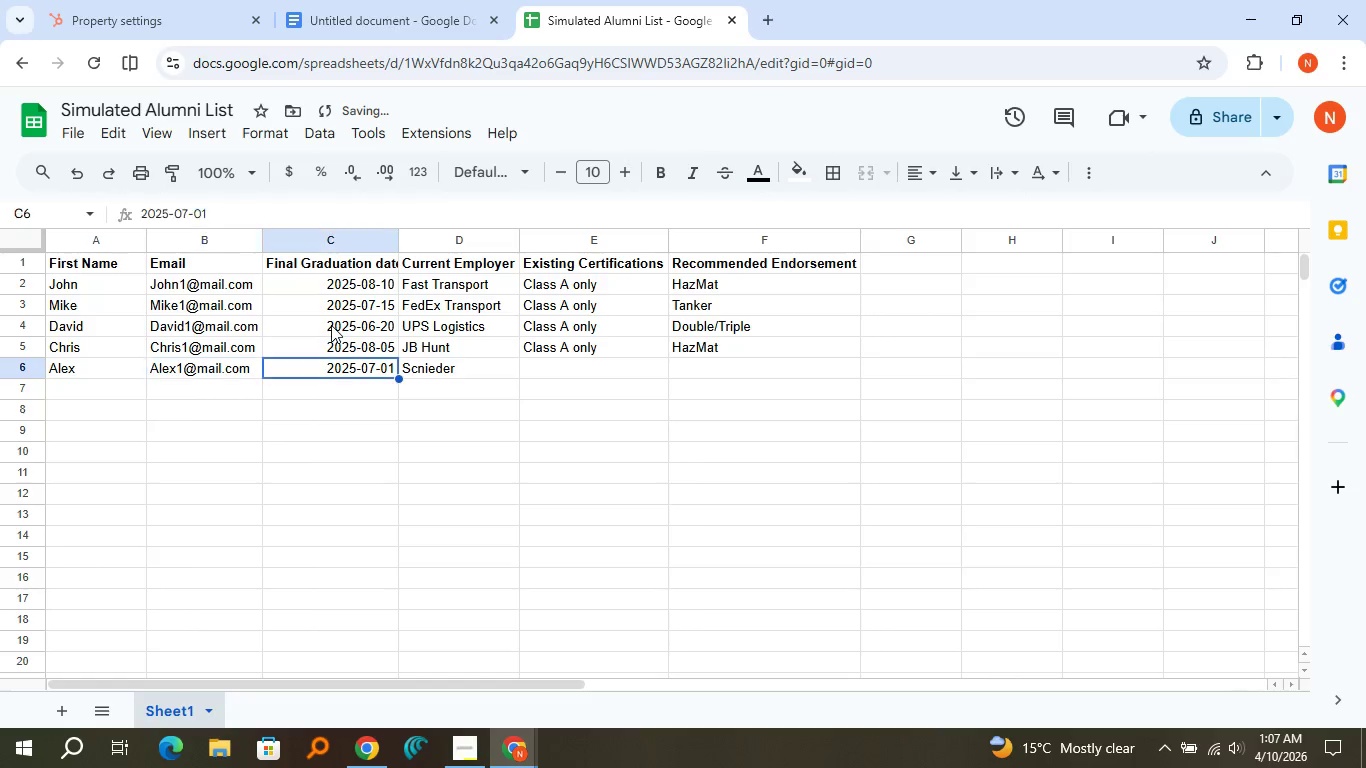 
key(ArrowRight)
 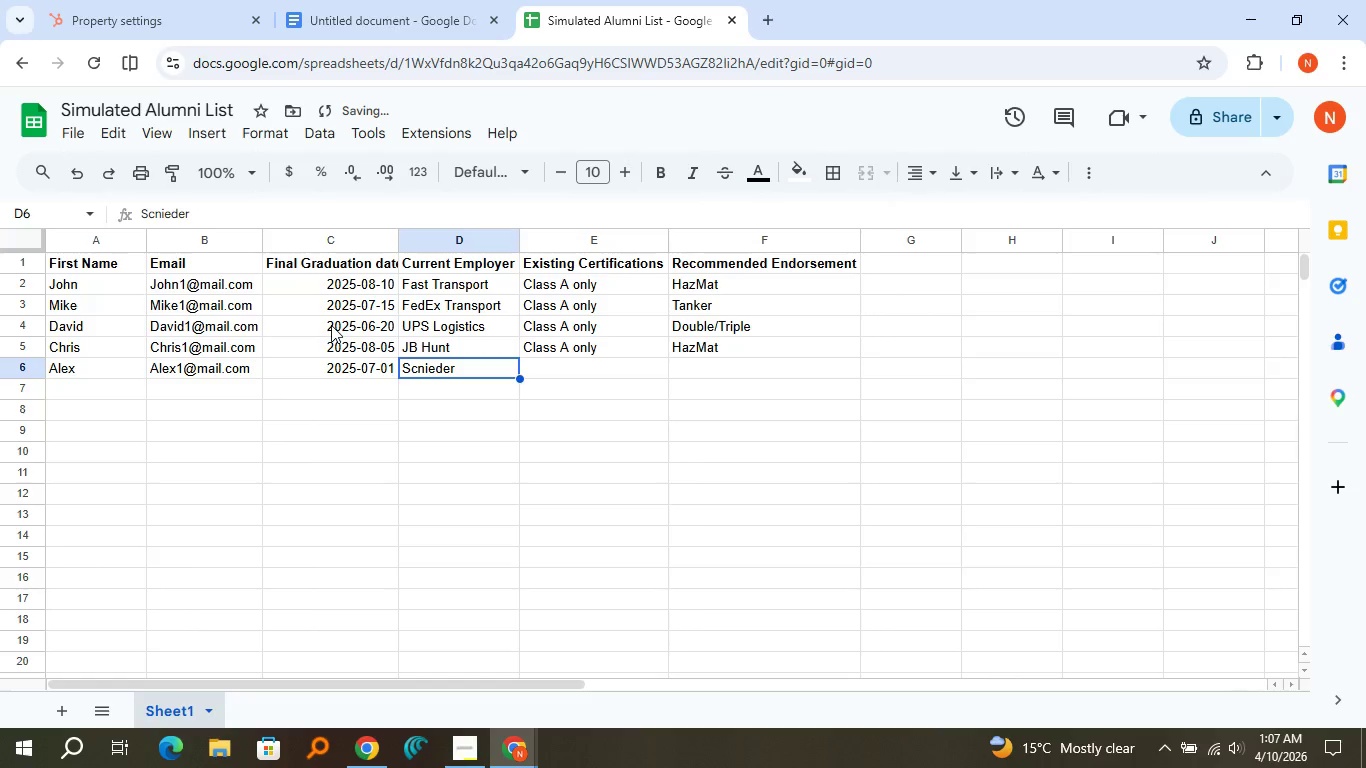 
key(ArrowRight)
 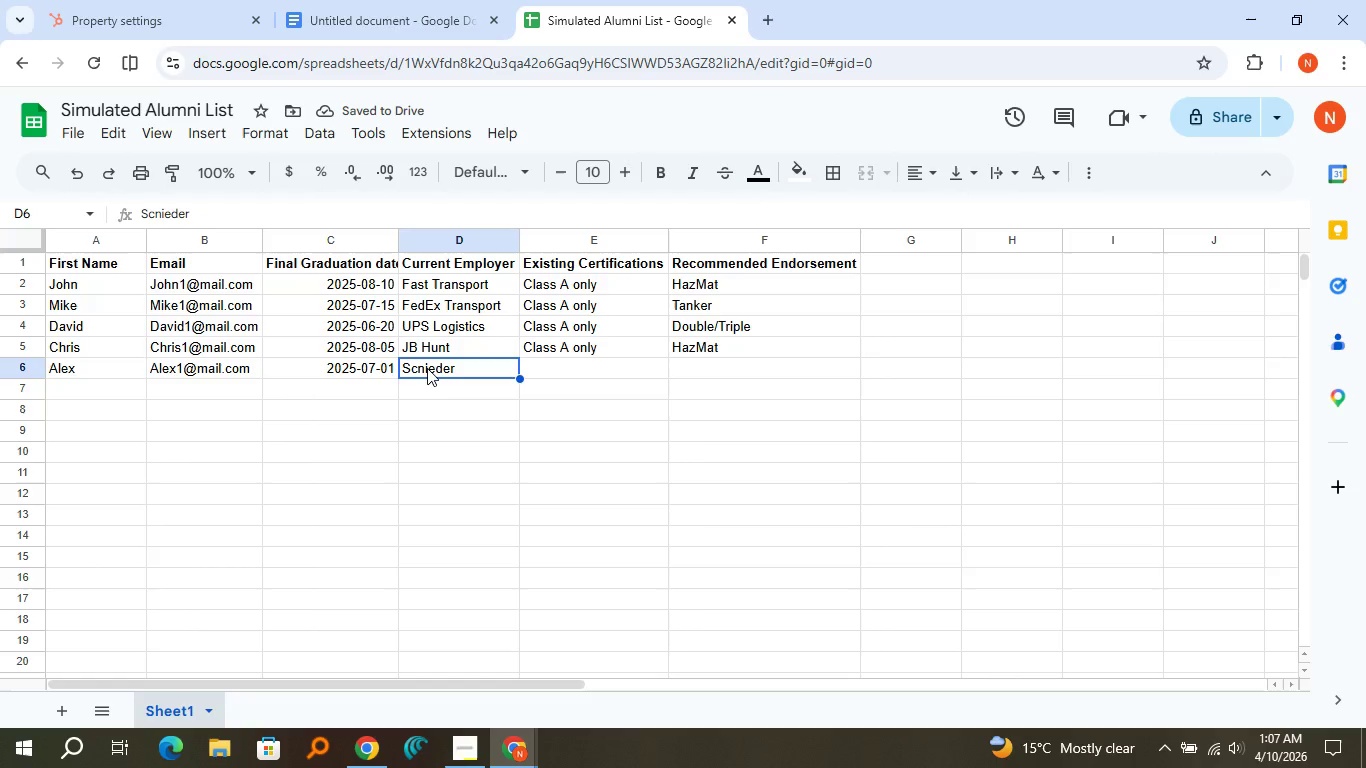 
double_click([427, 368])
 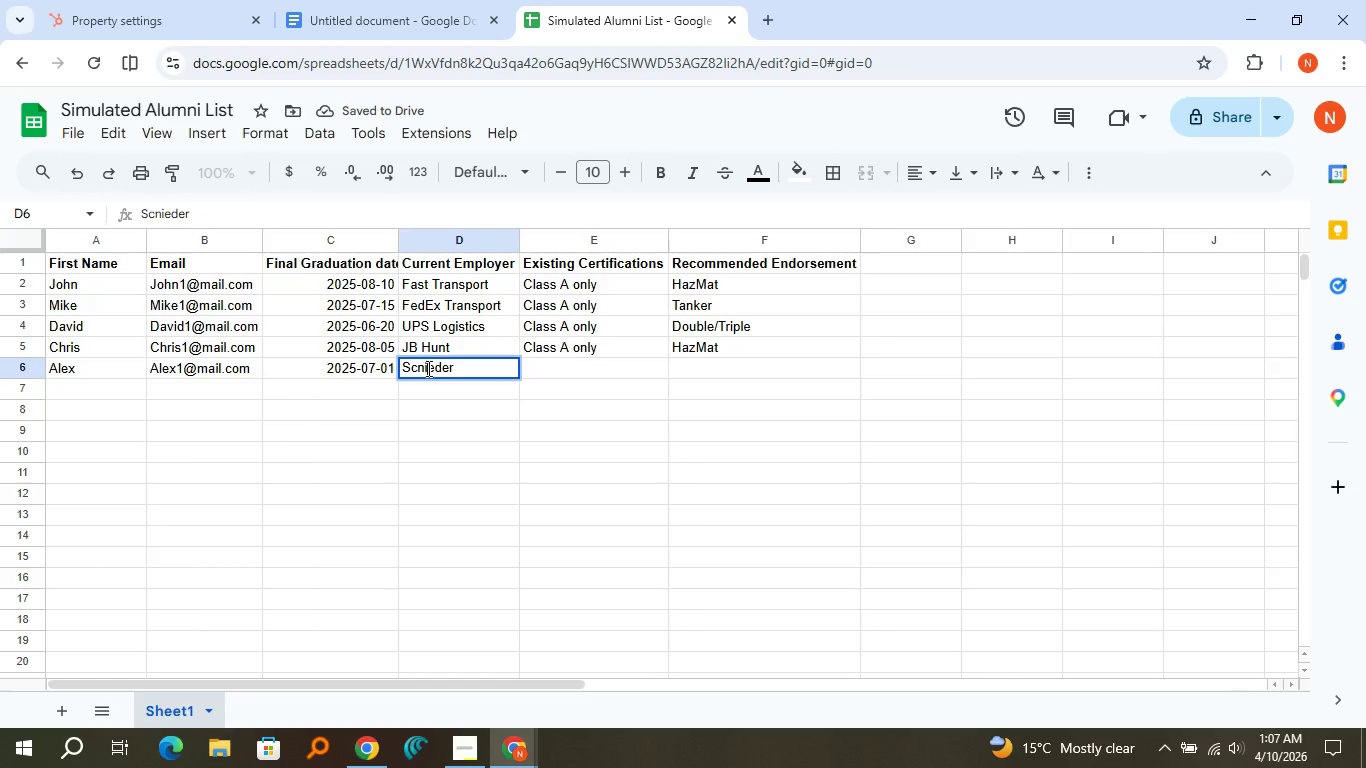 
left_click([427, 368])
 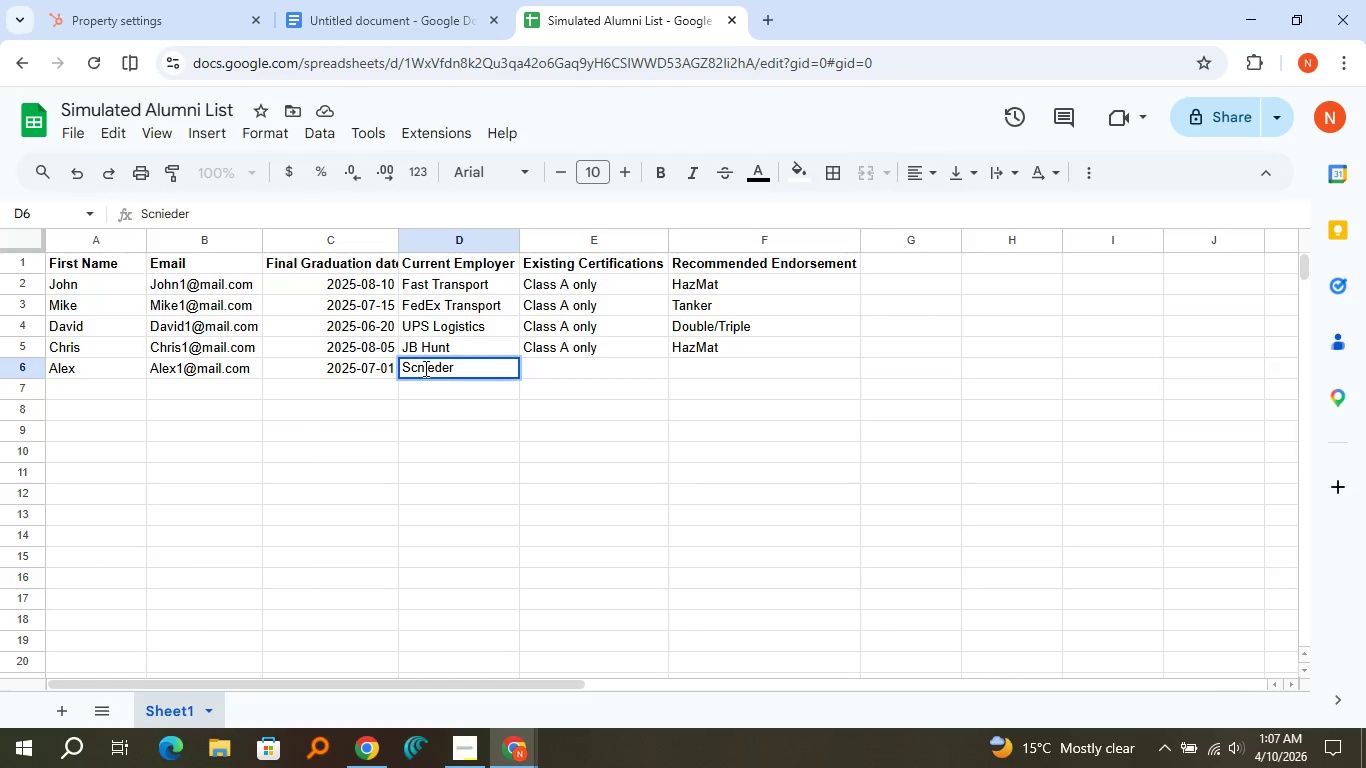 
left_click([419, 366])
 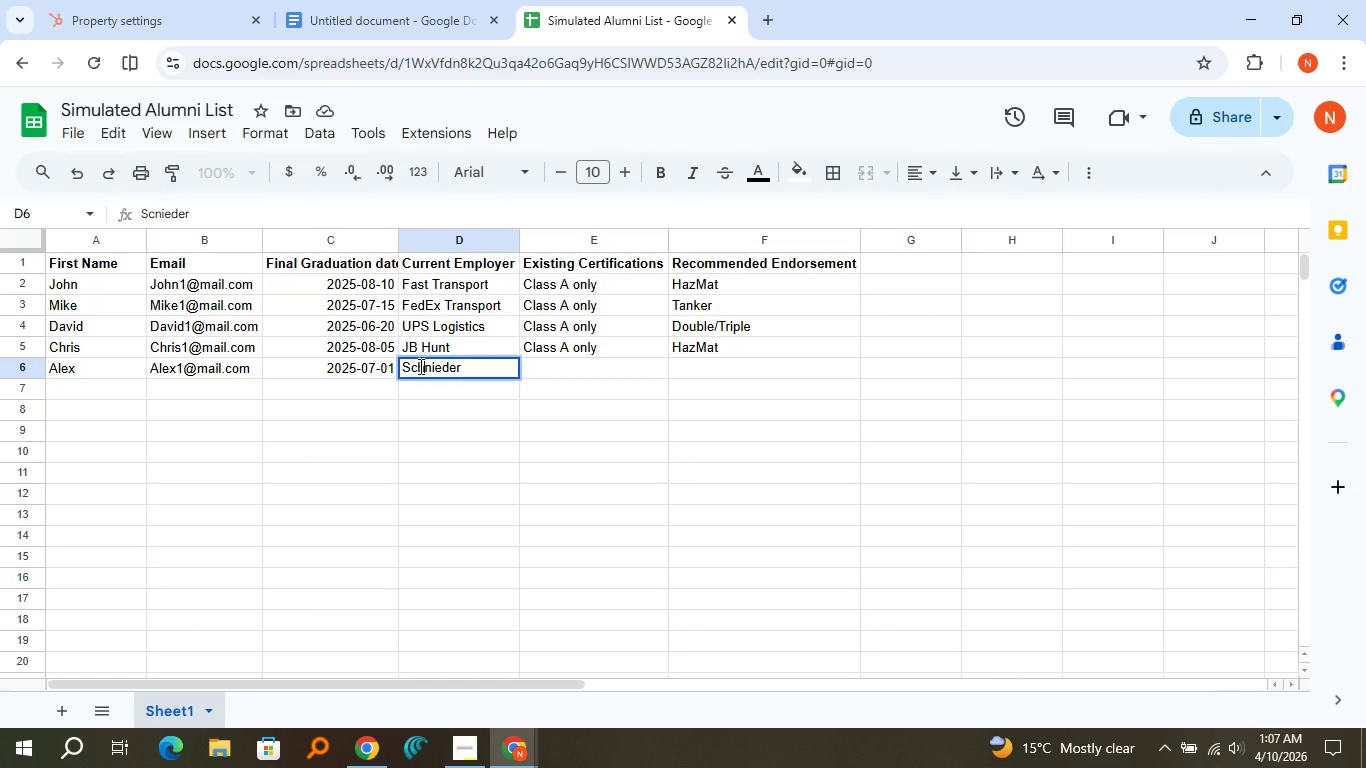 
key(H)
 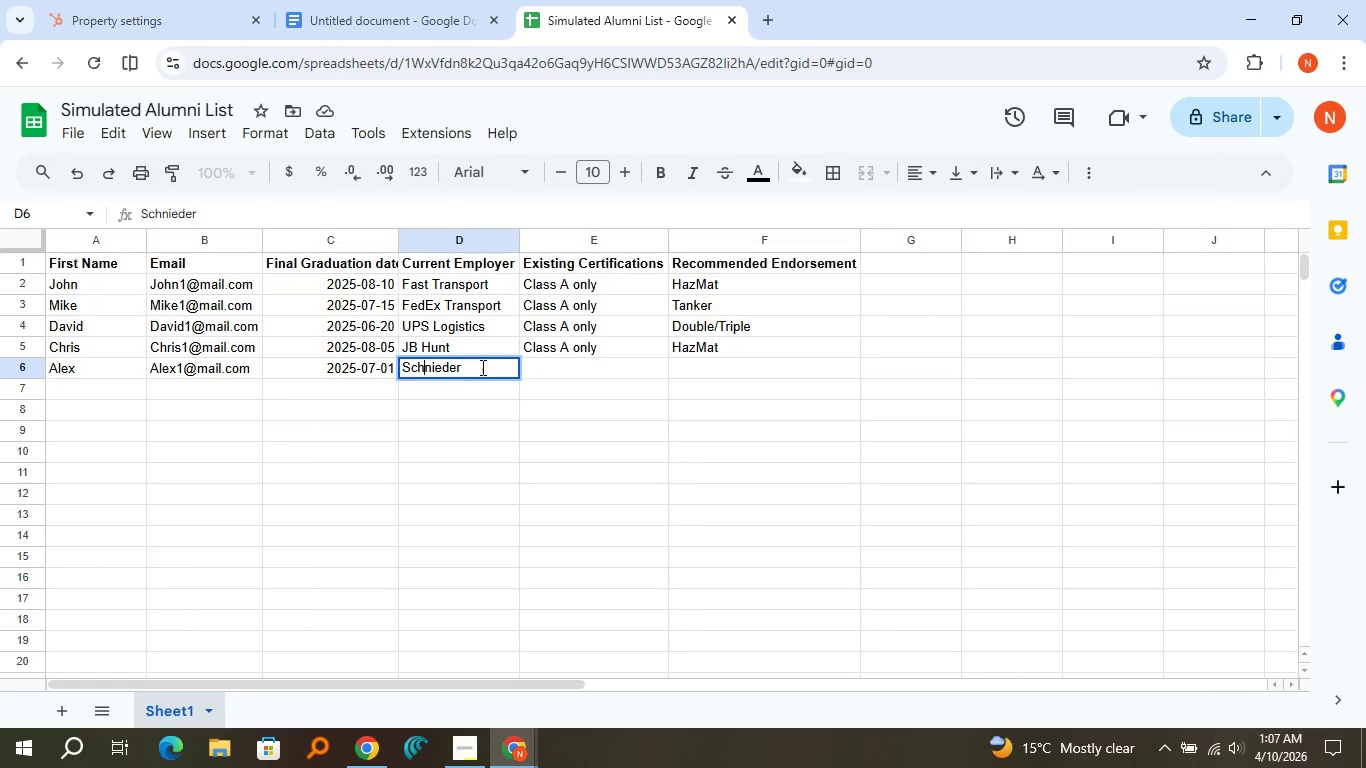 
left_click([444, 366])
 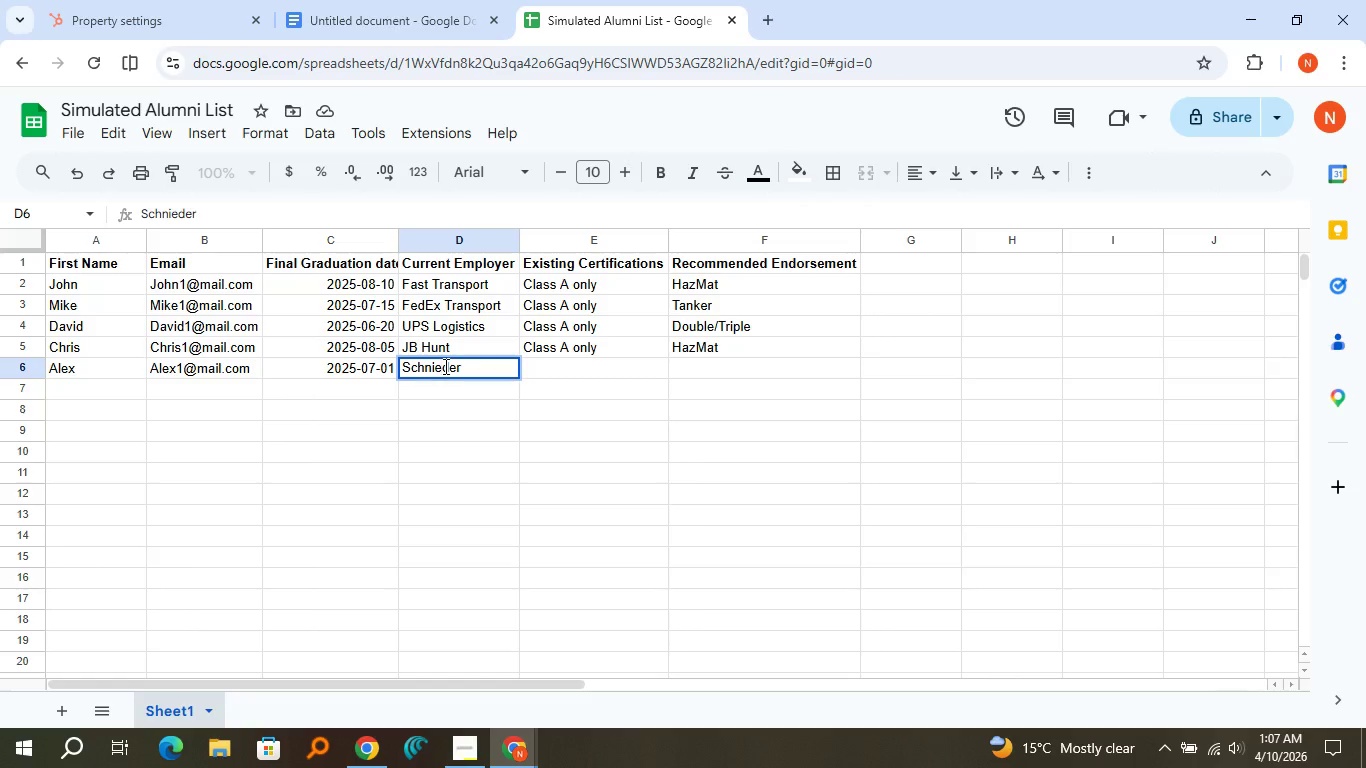 
key(I)
 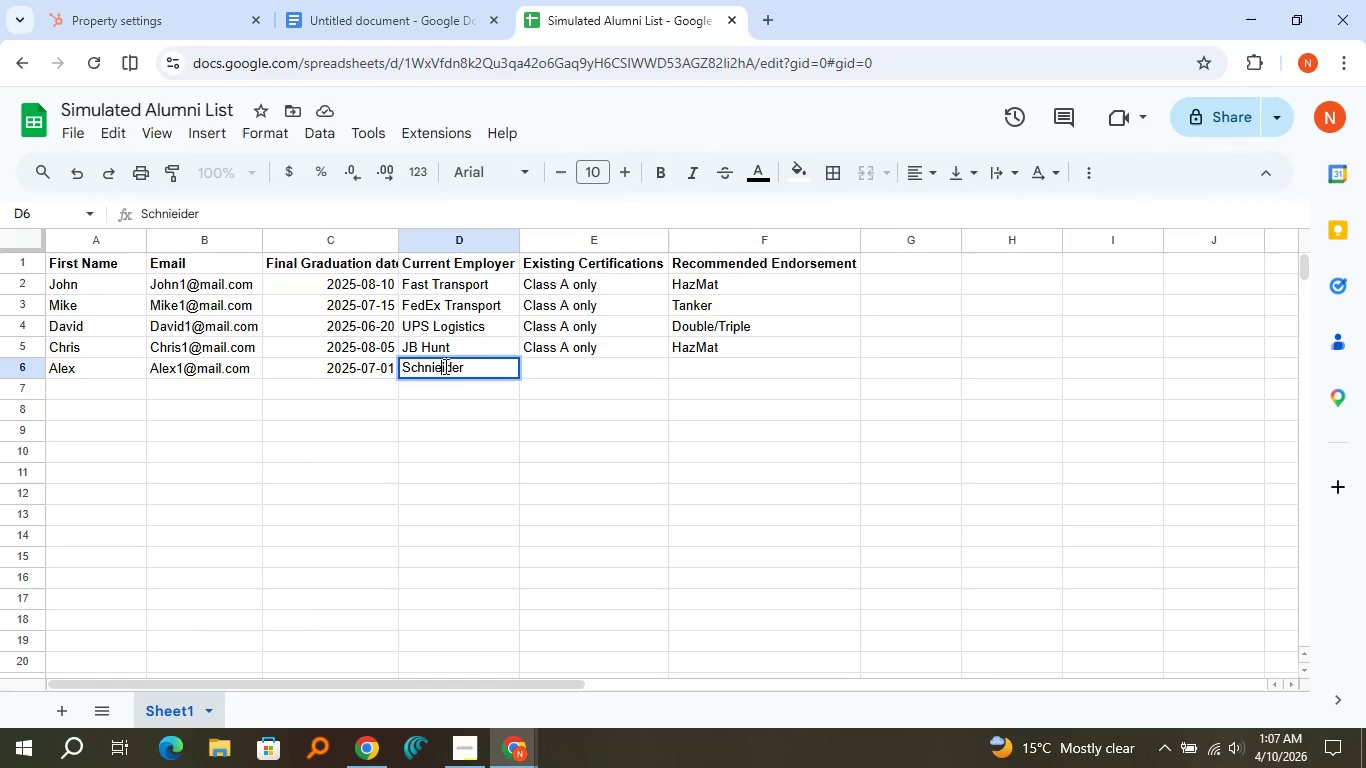 
key(ArrowLeft)
 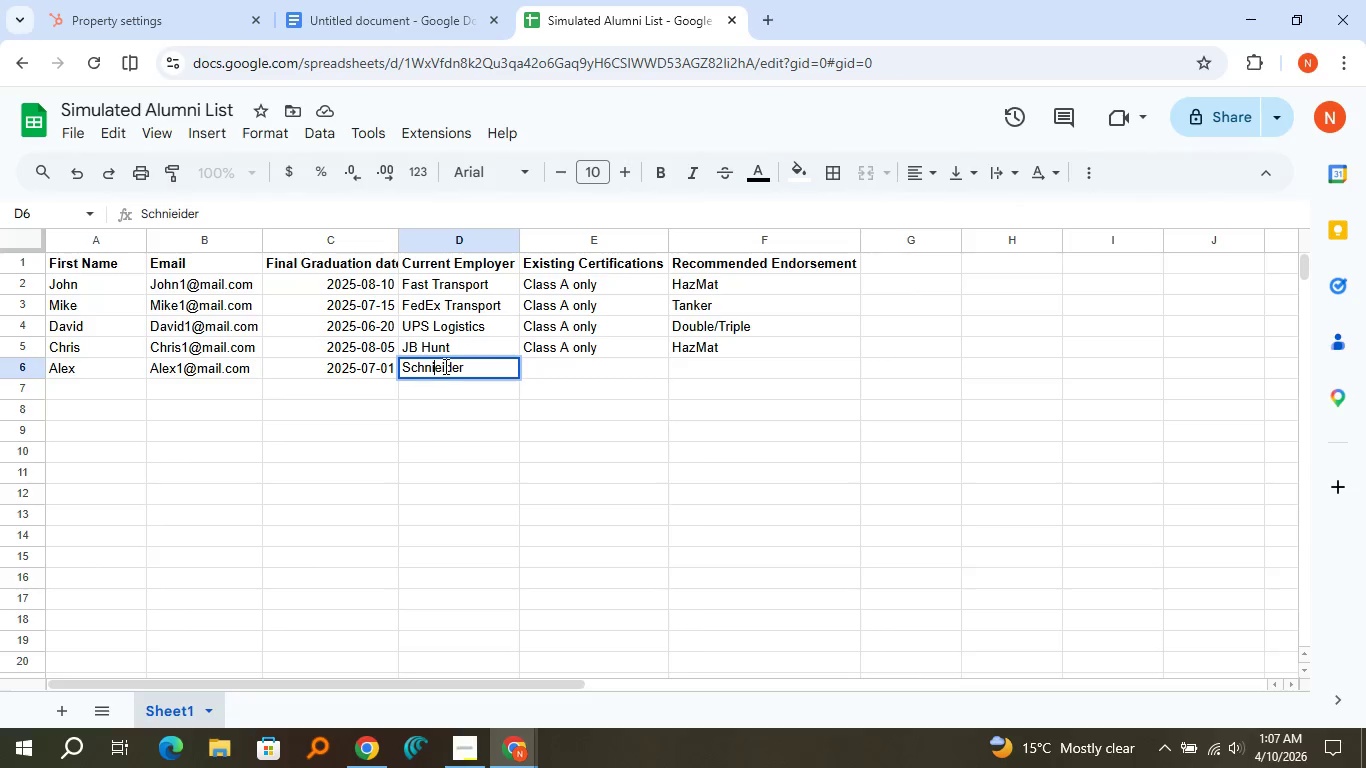 
key(ArrowLeft)
 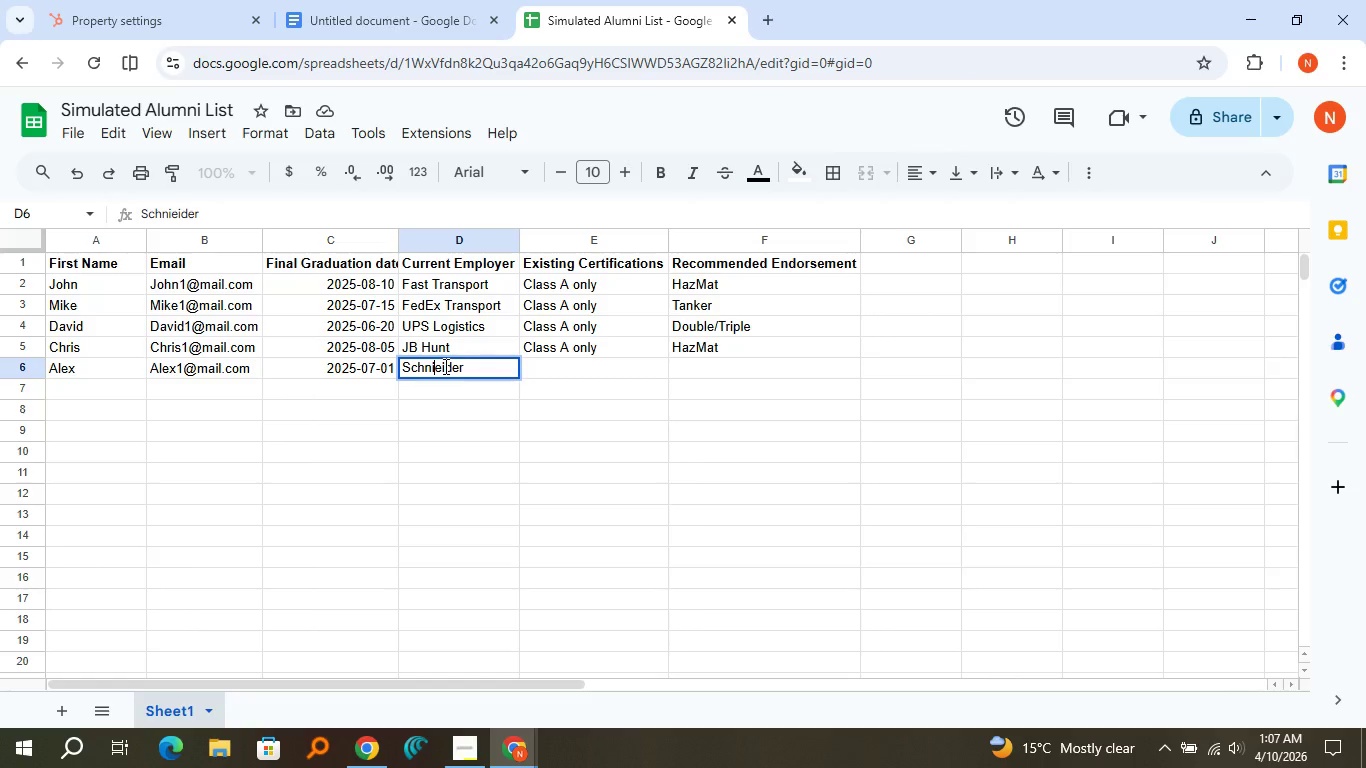 
key(Backspace)
 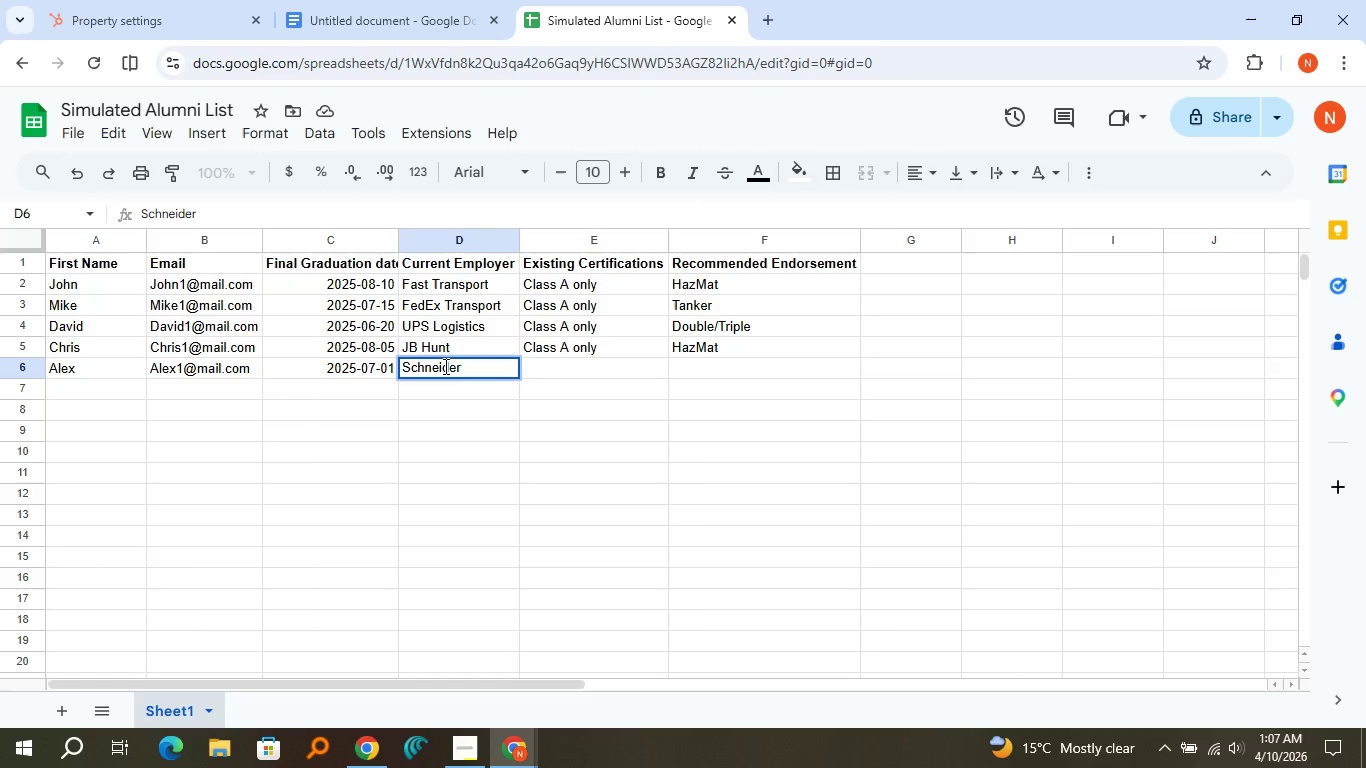 
key(Enter)
 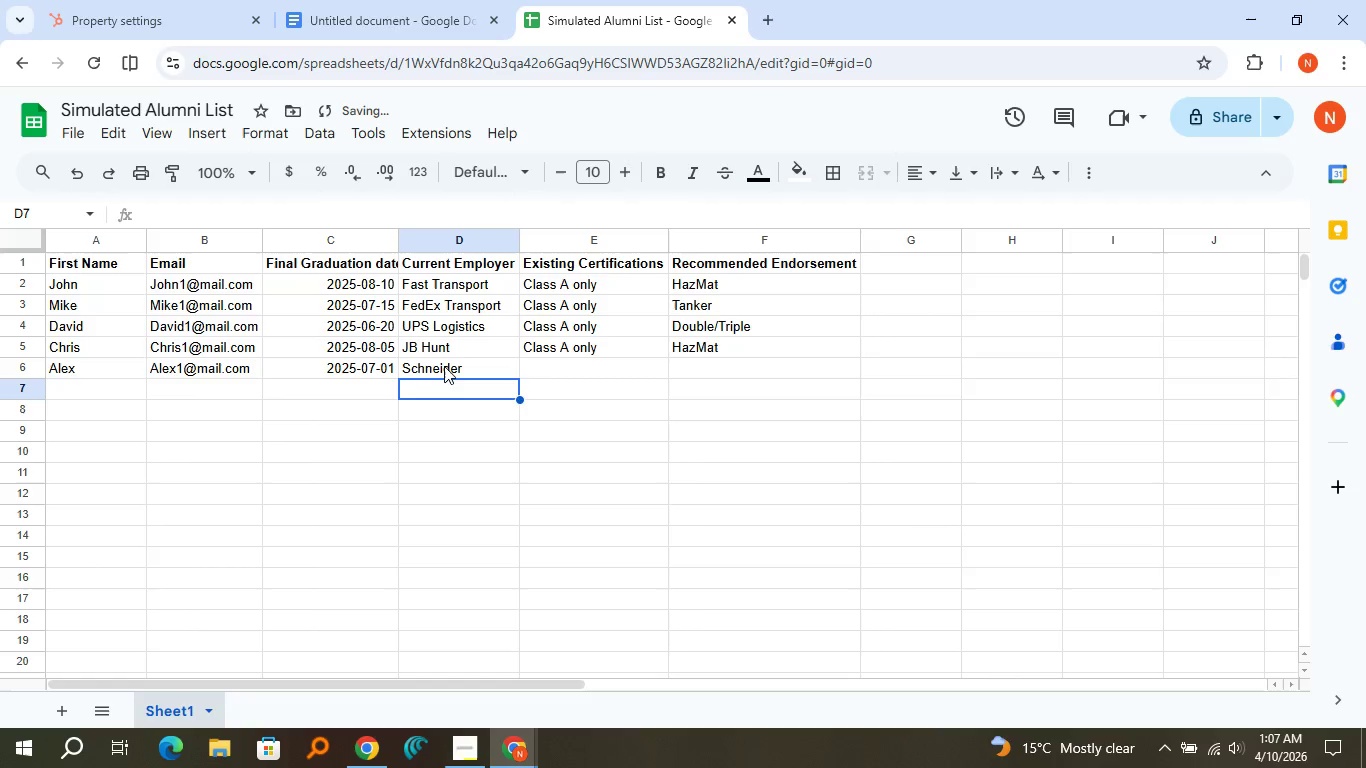 
key(ArrowUp)
 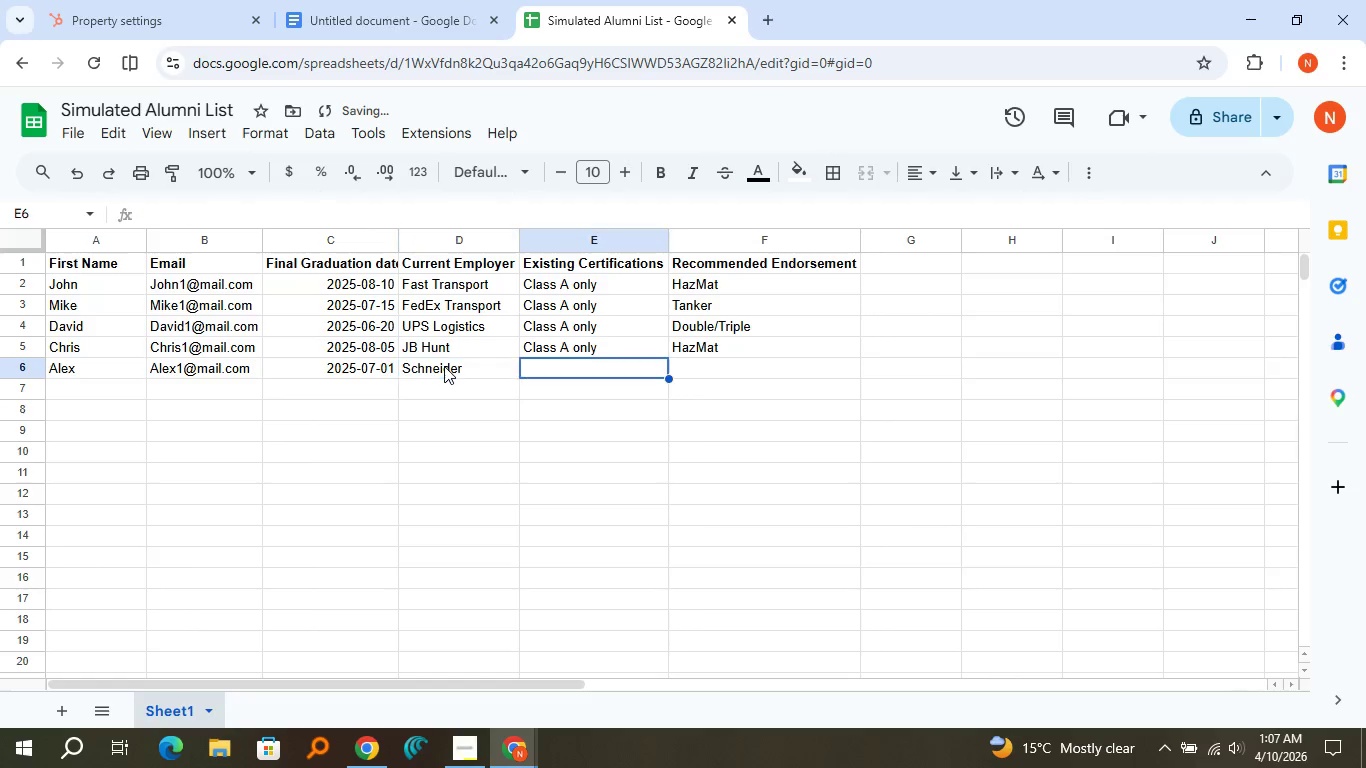 
key(ArrowRight)
 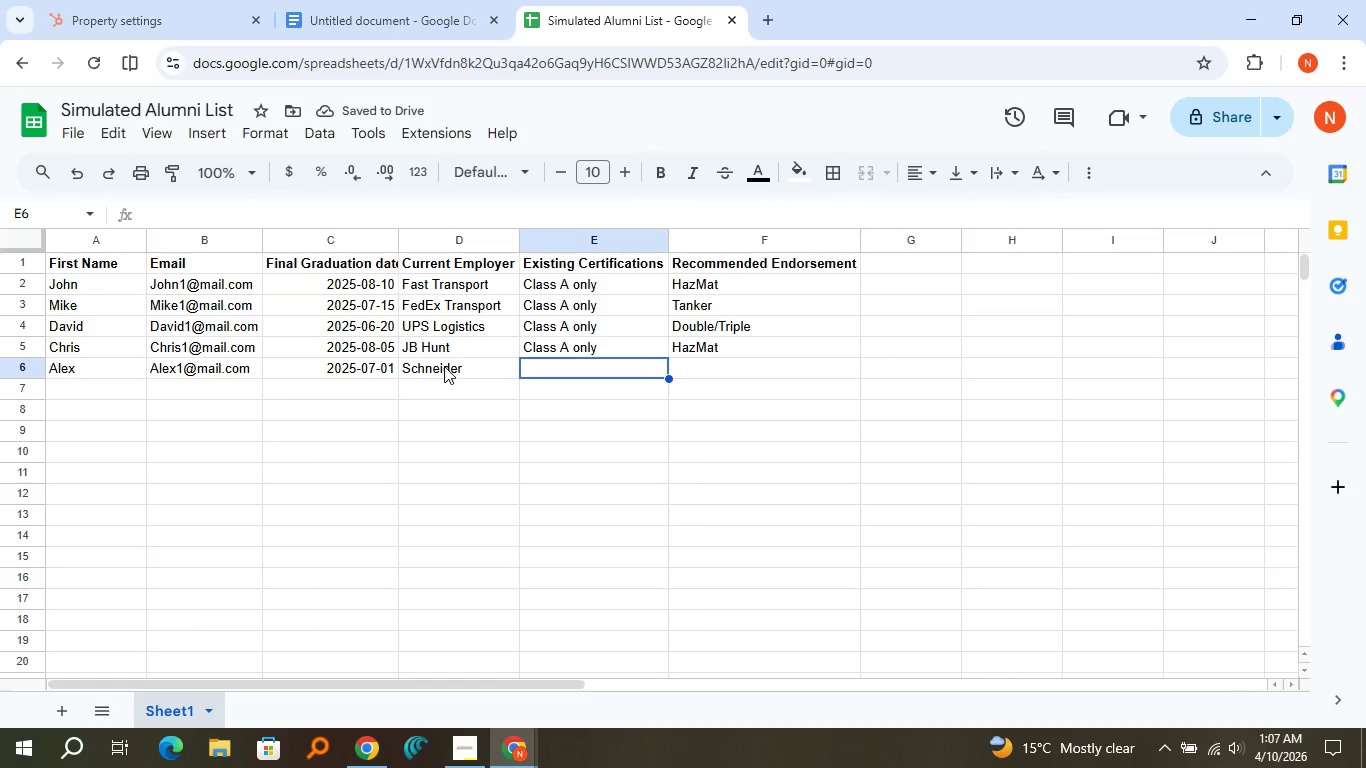 
key(Shift+C)
 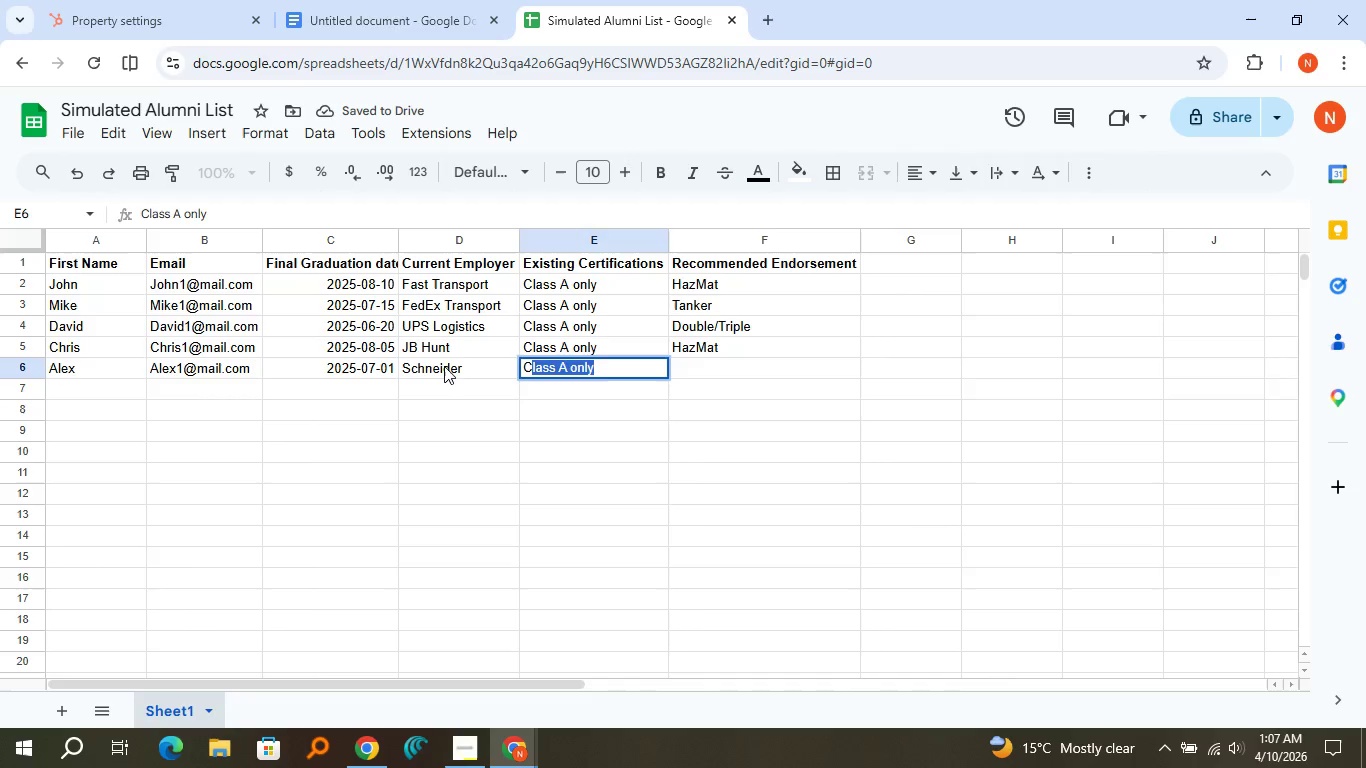 
key(ArrowRight)
 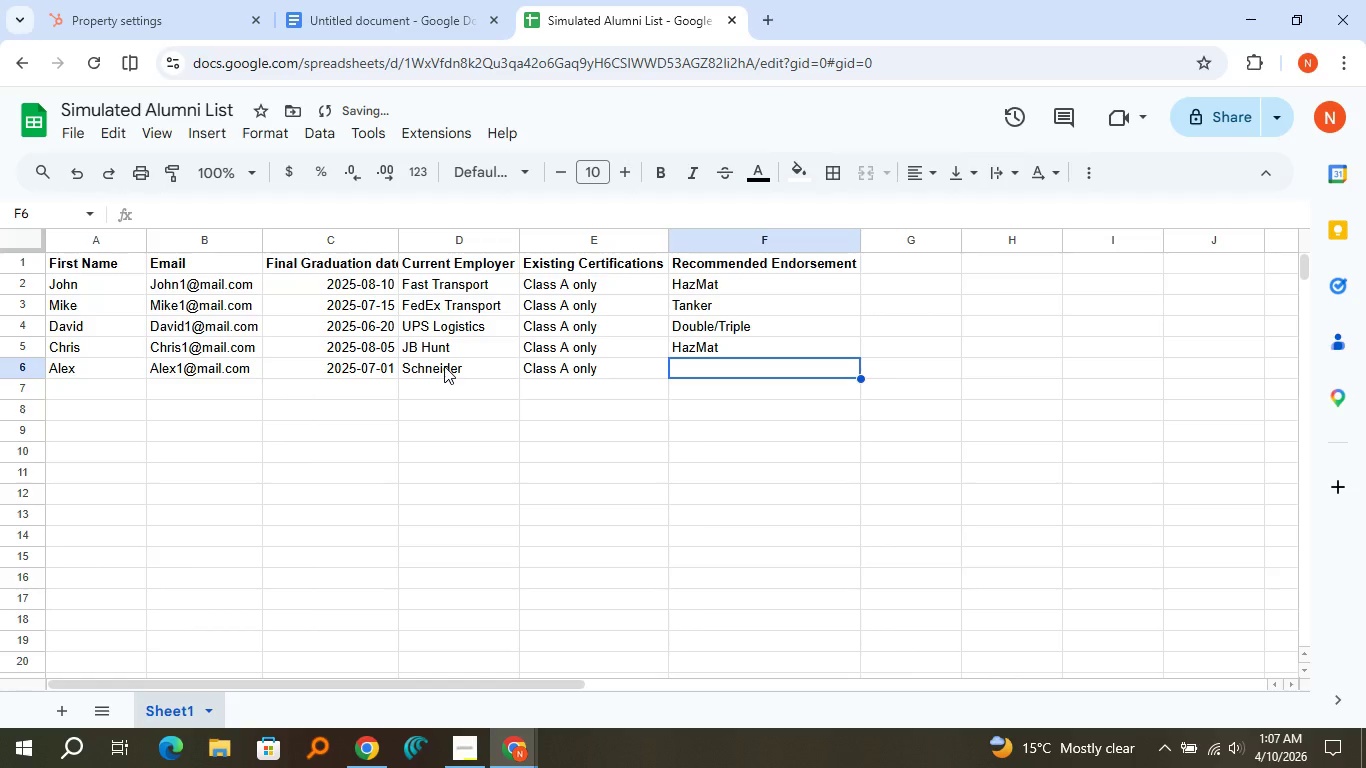 
key(Shift+T)
 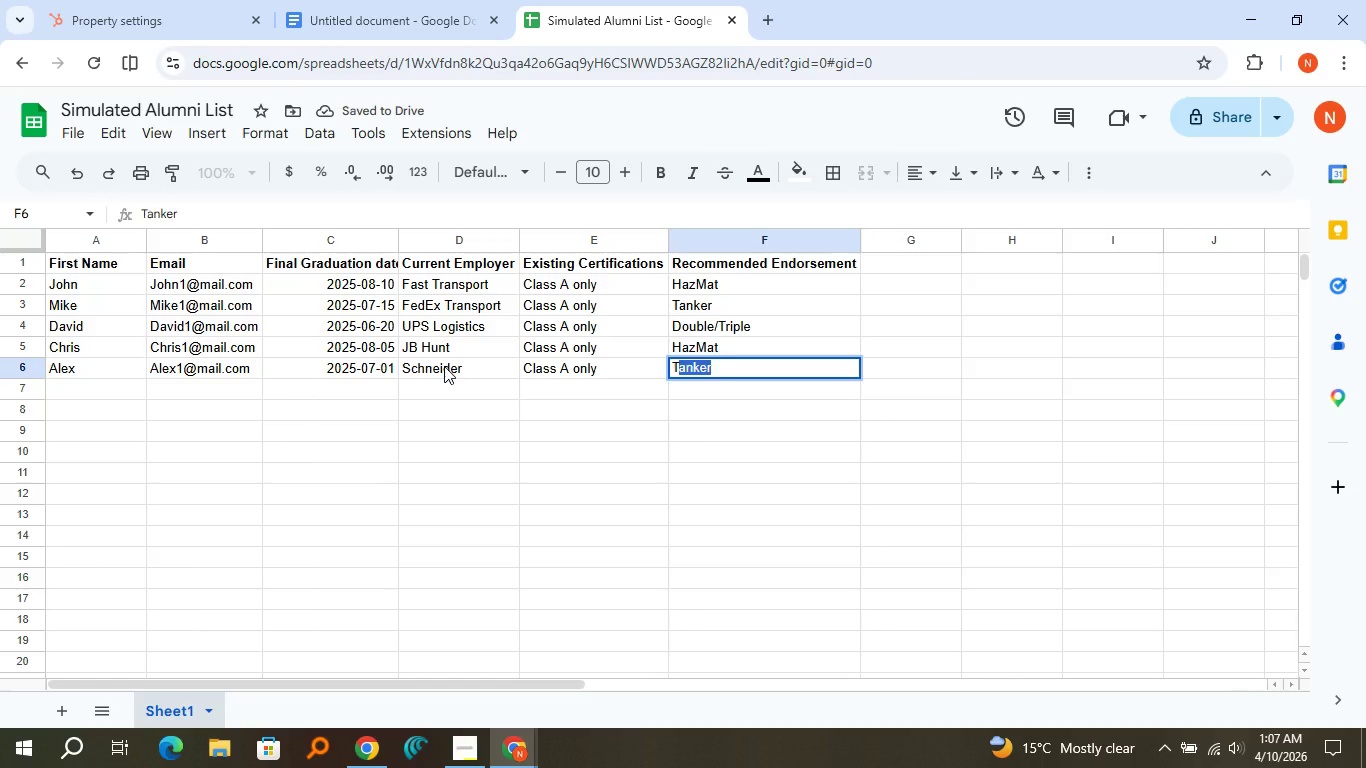 
key(ArrowRight)
 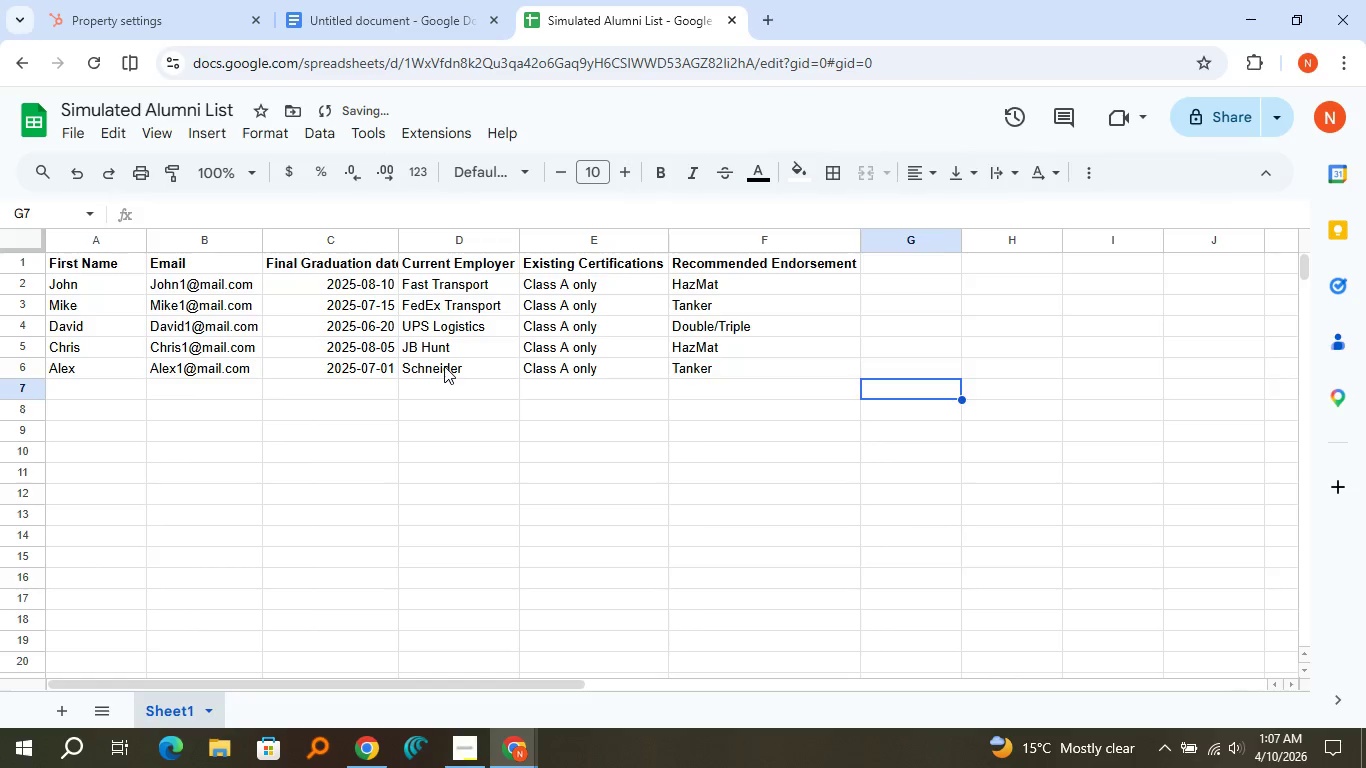 
key(ArrowDown)
 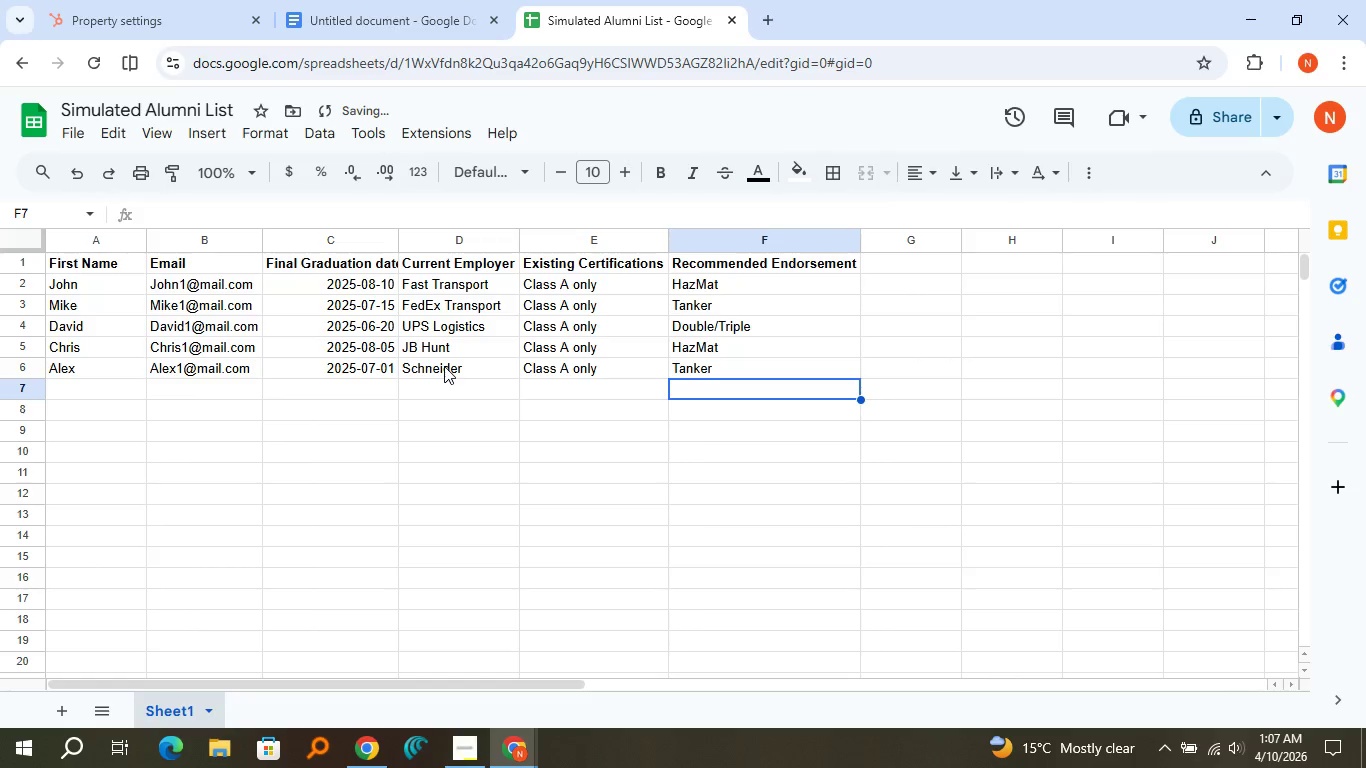 
key(ArrowLeft)
 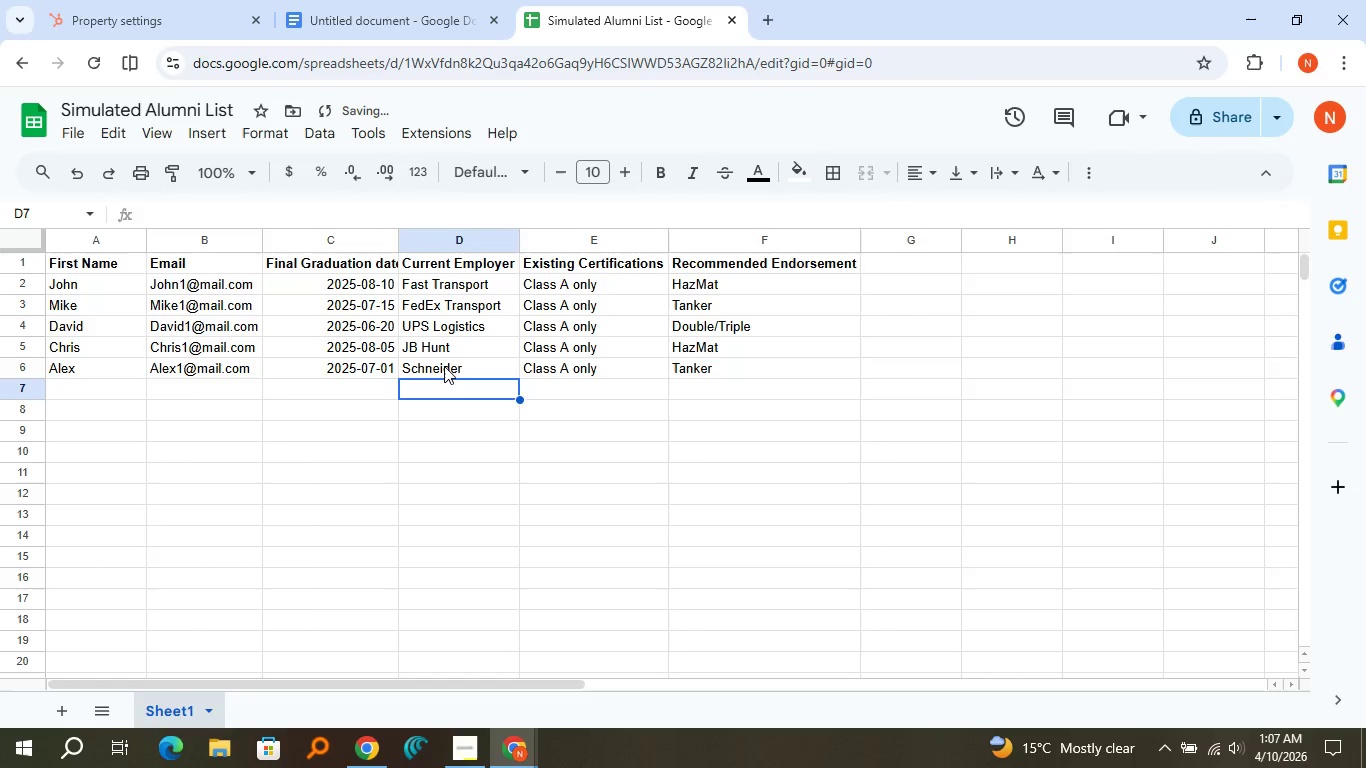 
key(ArrowLeft)
 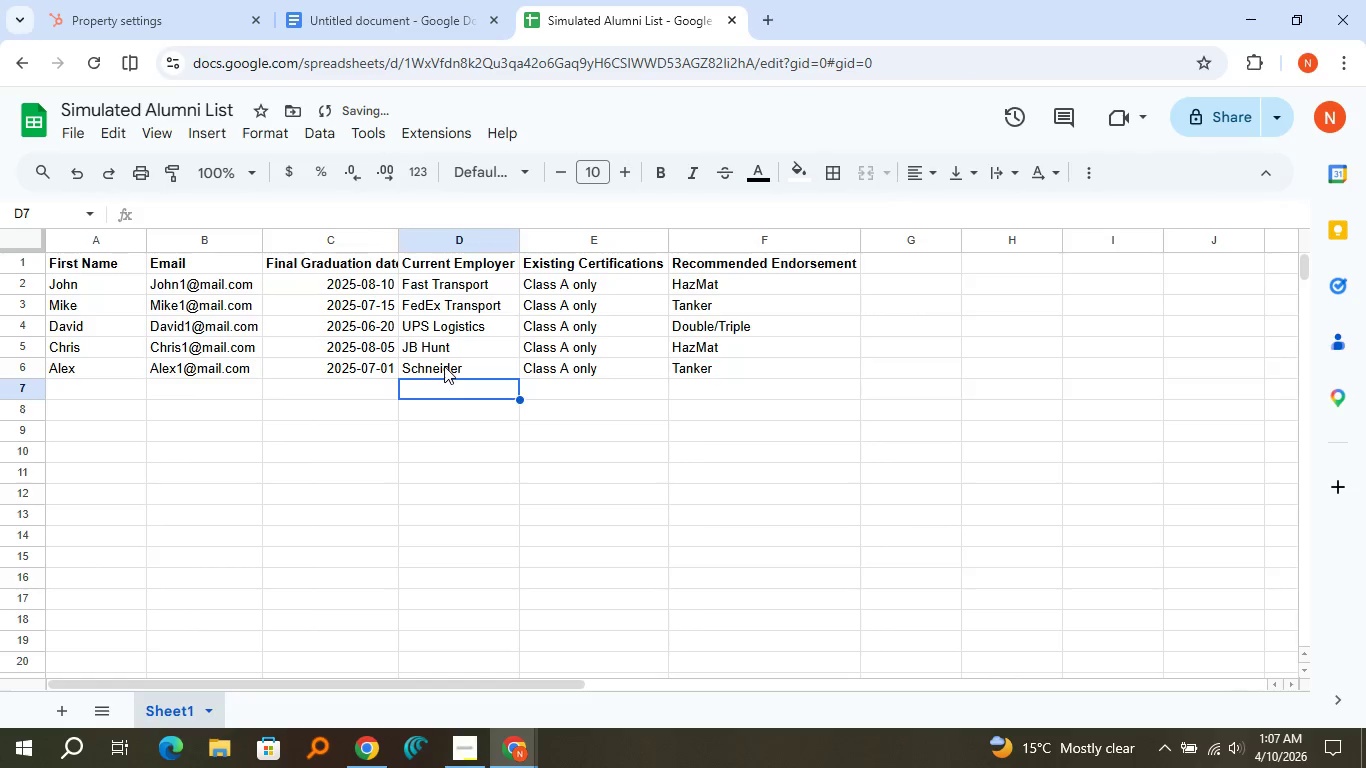 
key(ArrowLeft)
 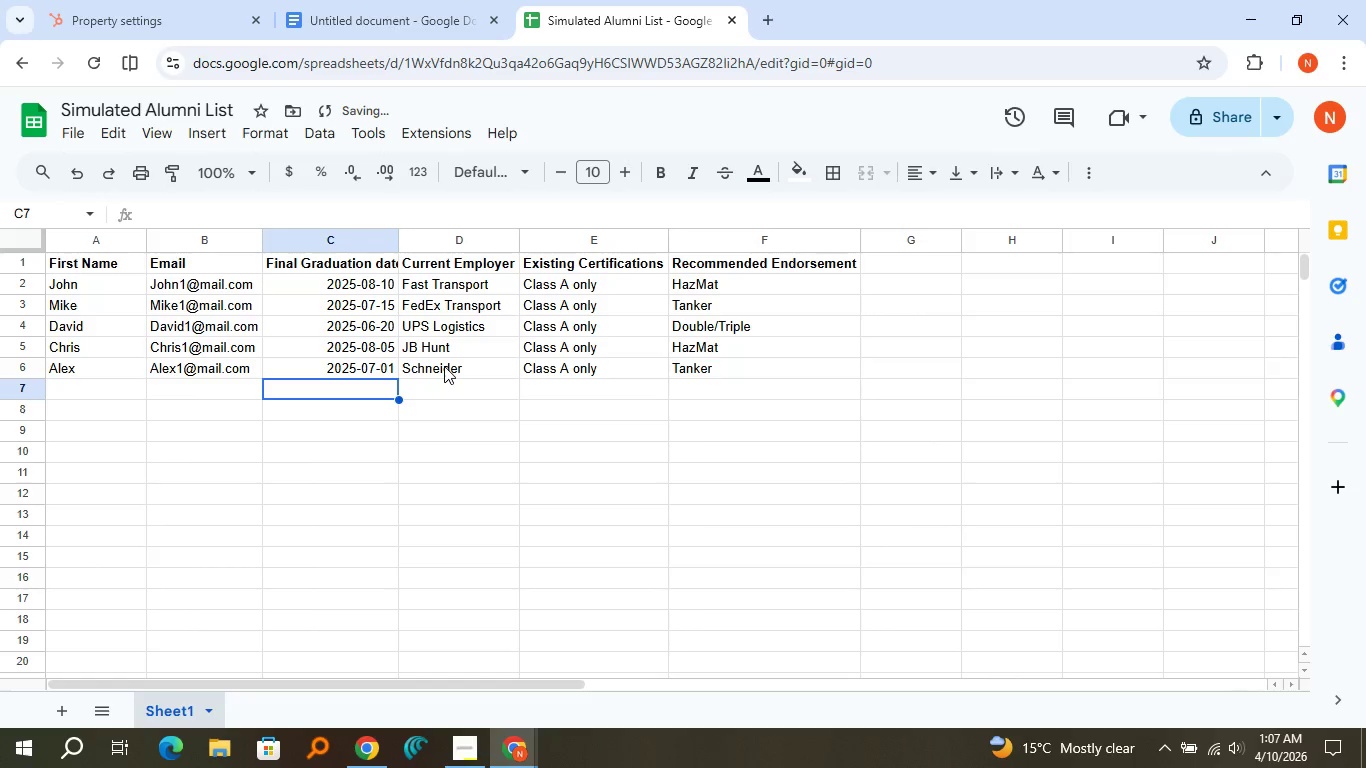 
key(ArrowLeft)
 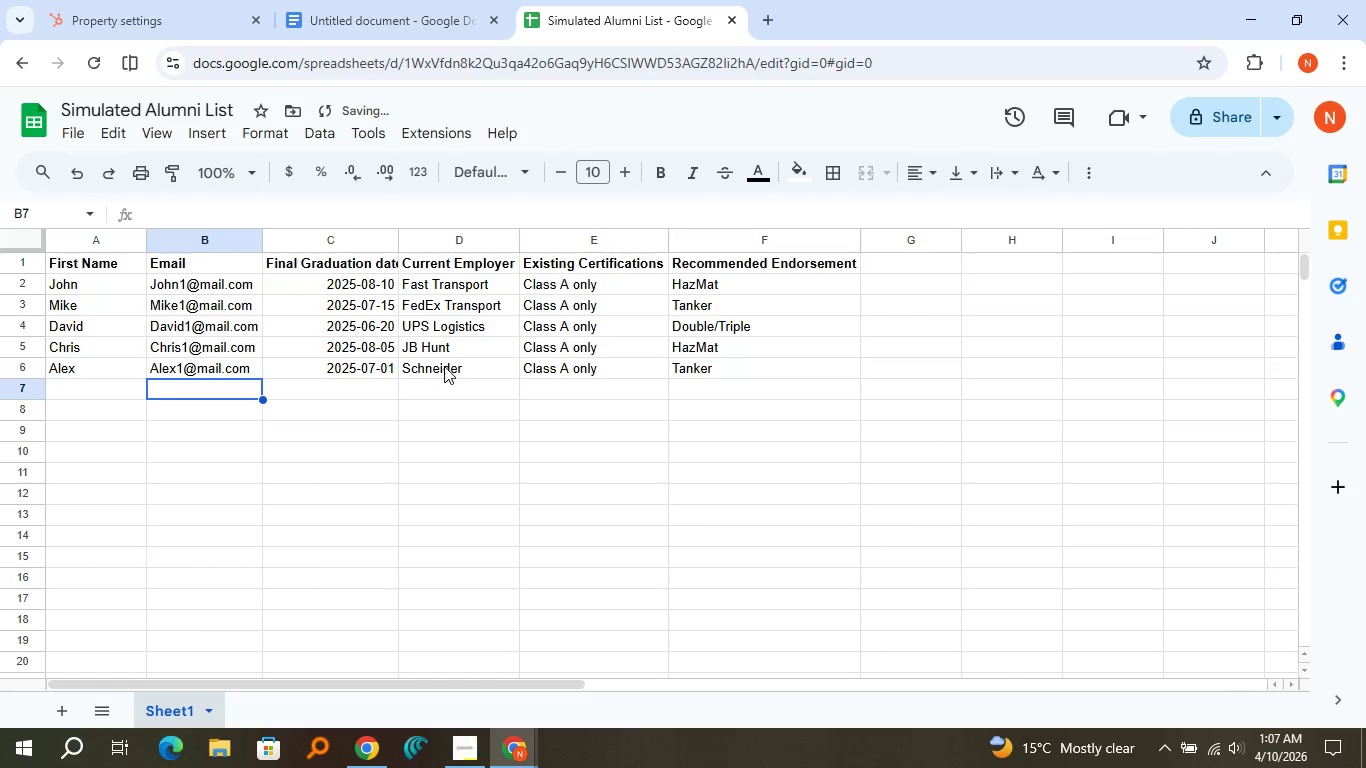 
key(ArrowLeft)
 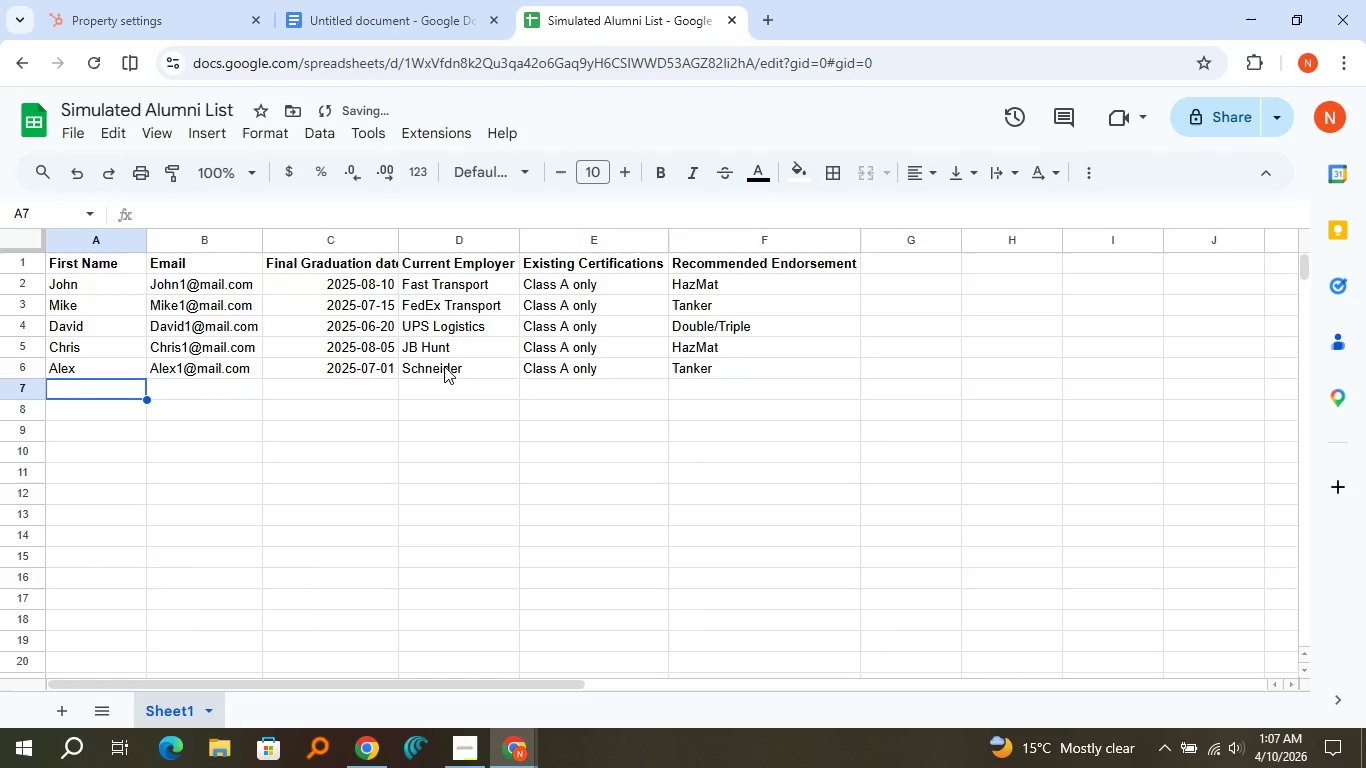 
key(ArrowLeft)
 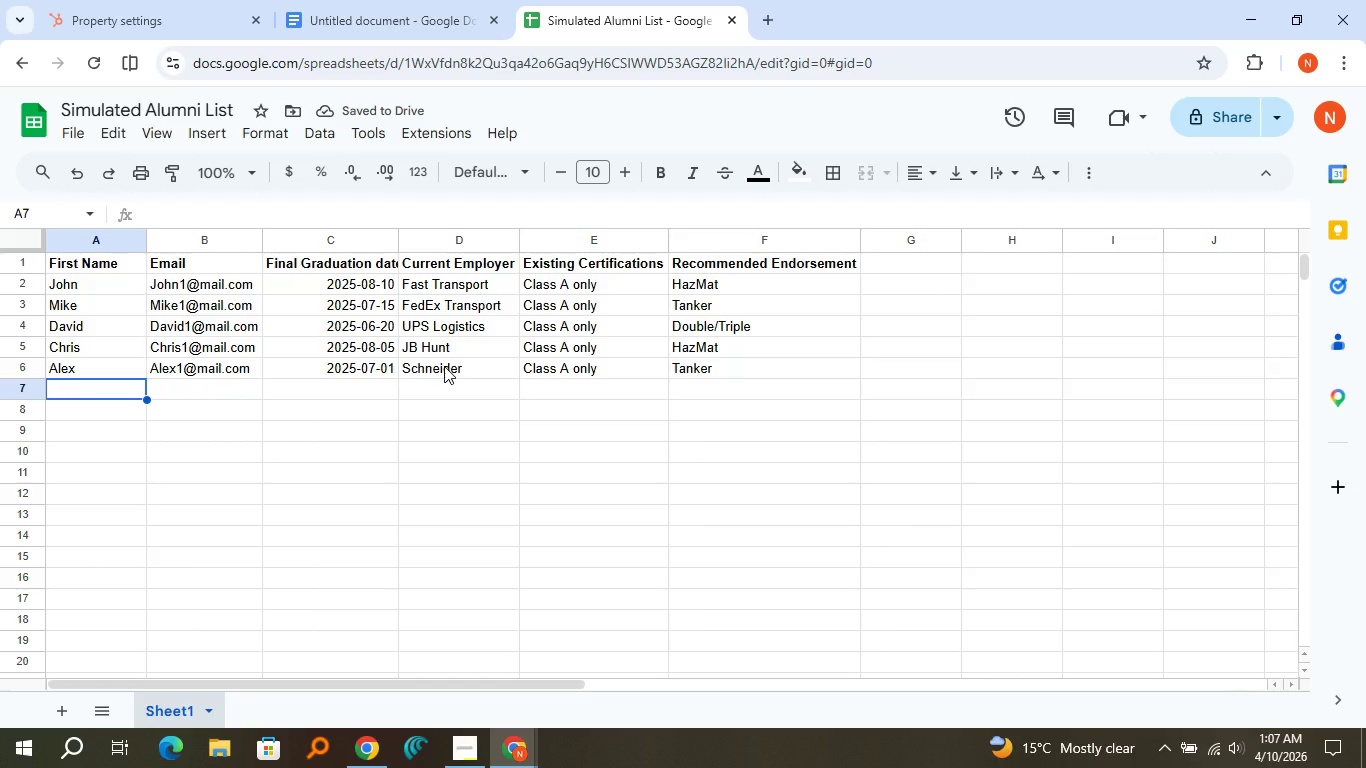 
type(Ryan)
 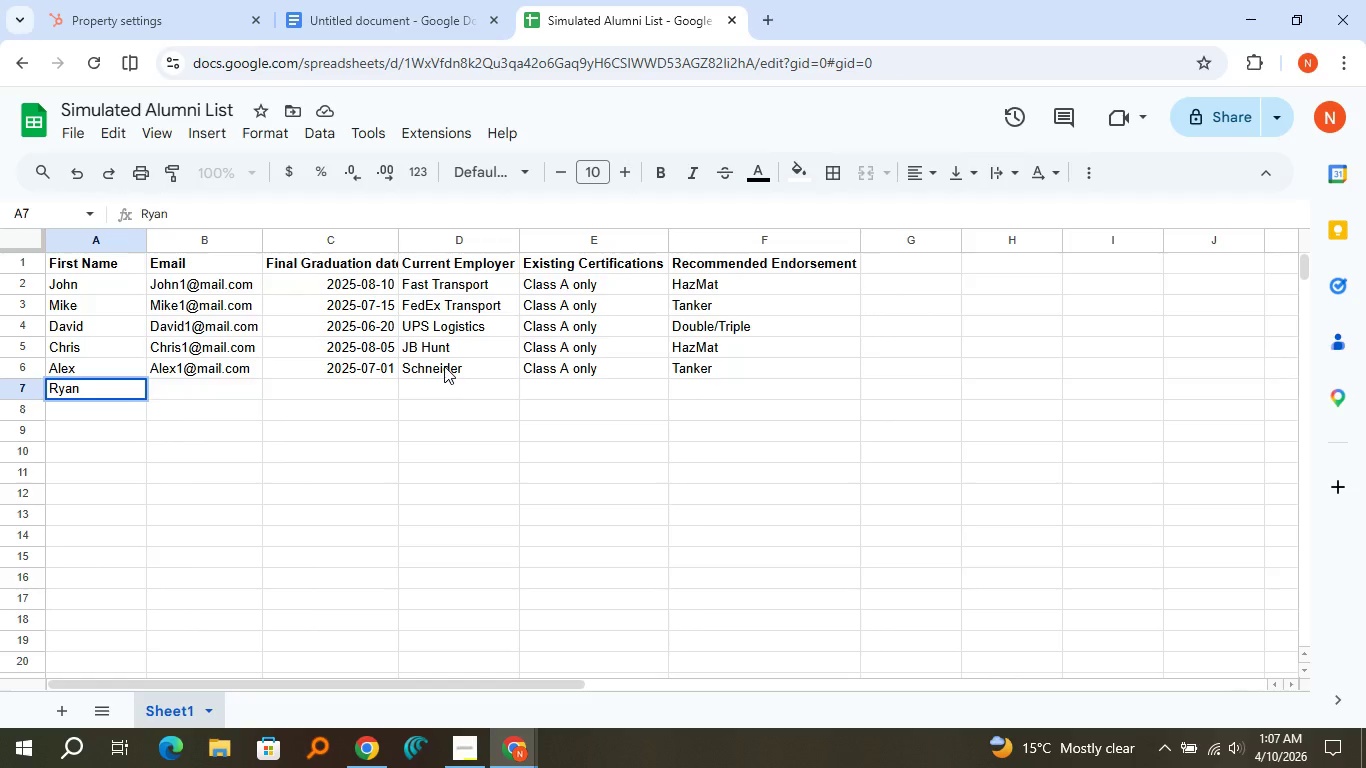 
key(ArrowRight)
 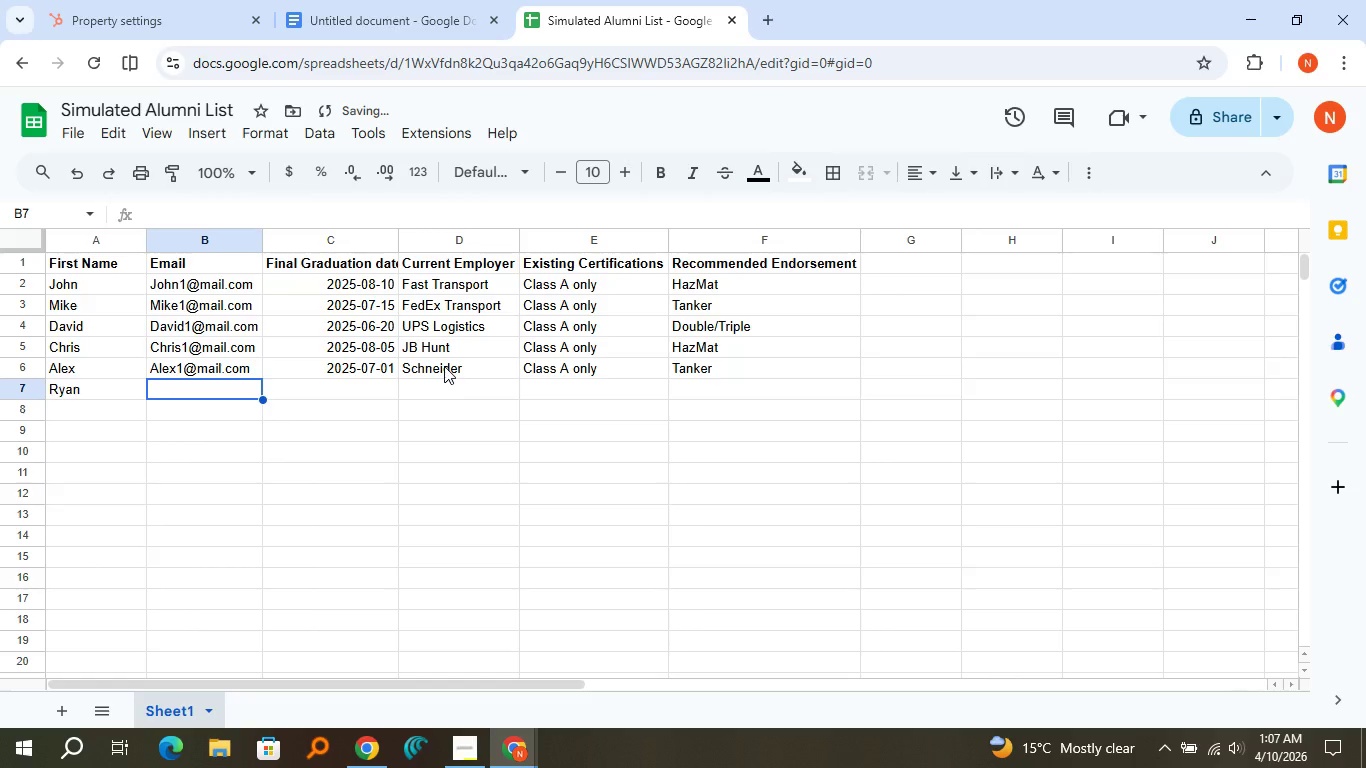 
type(Ryan1@gmail.com)
 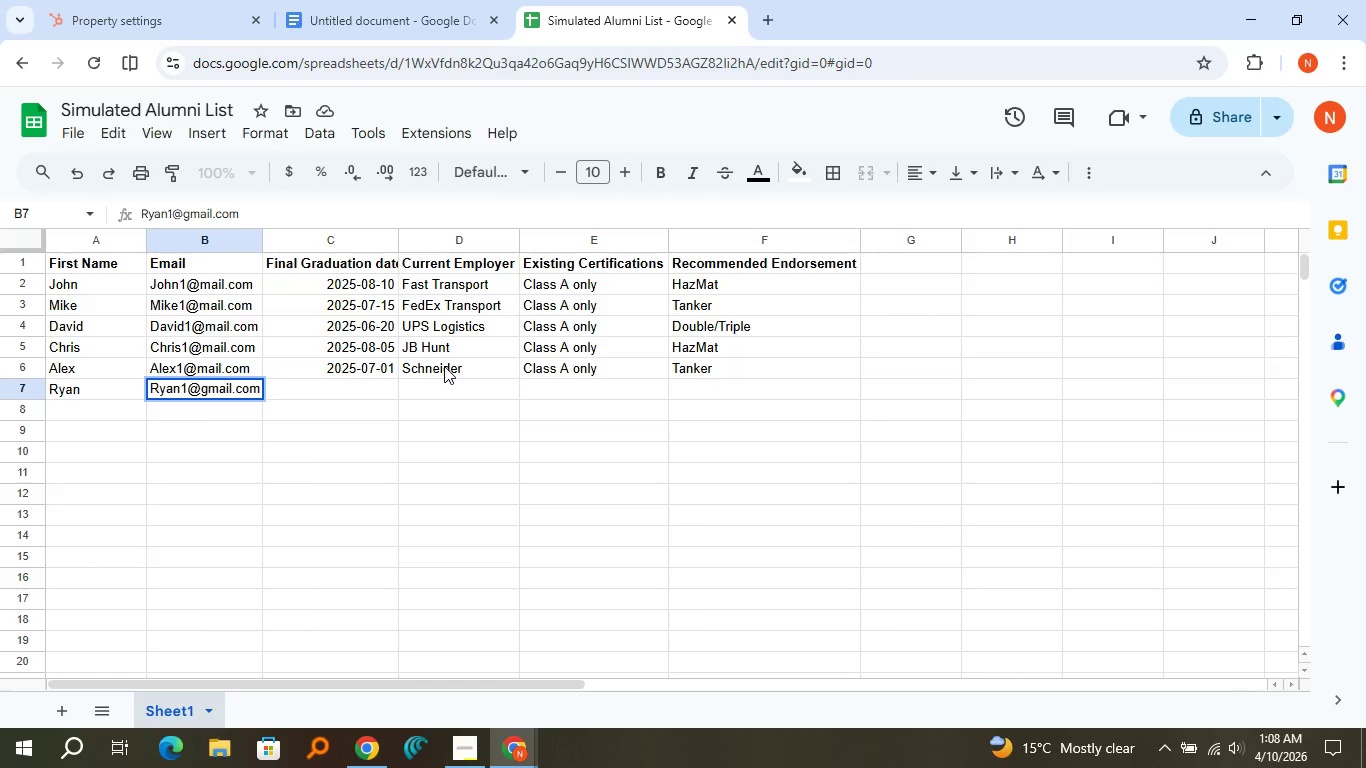 
key(ArrowRight)
 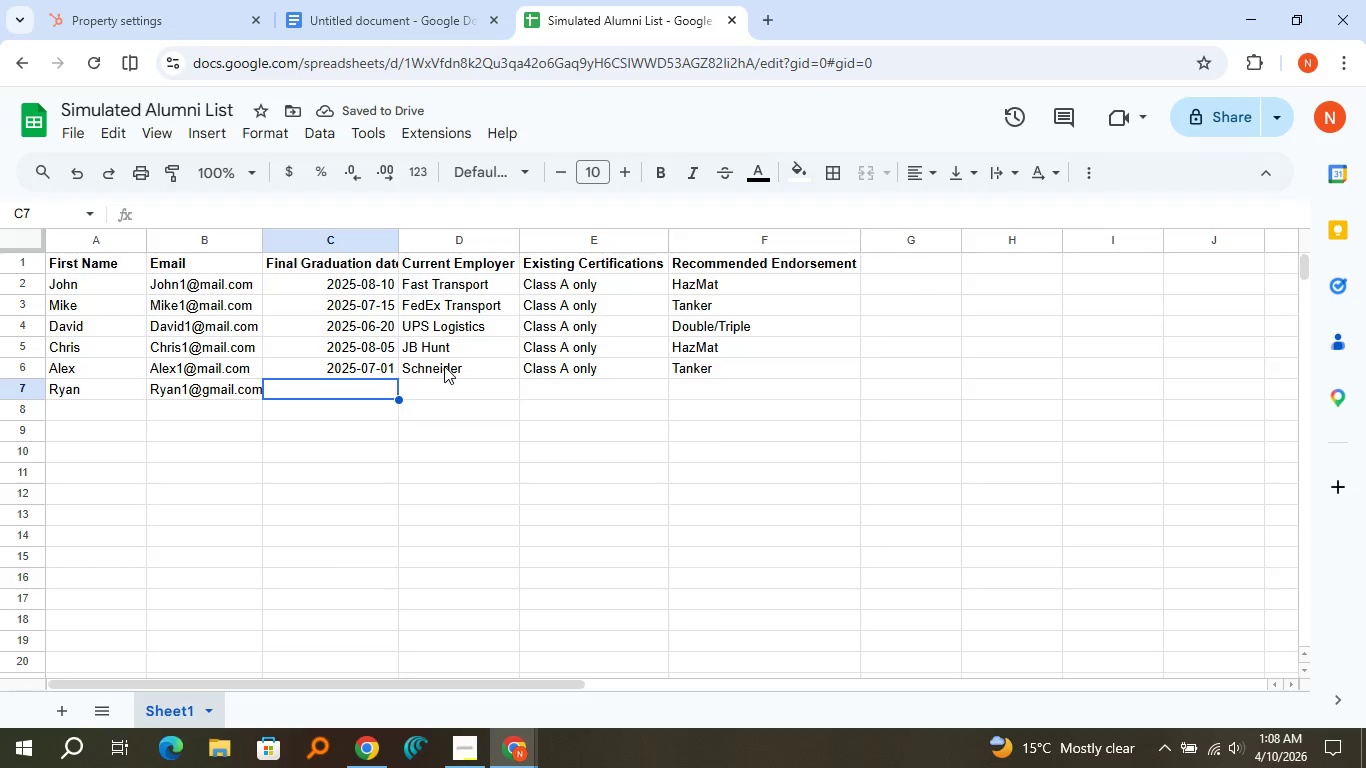 
type(@02)
key(Backspace)
key(Backspace)
key(Backspace)
key(Backspace)
type(2025-)
 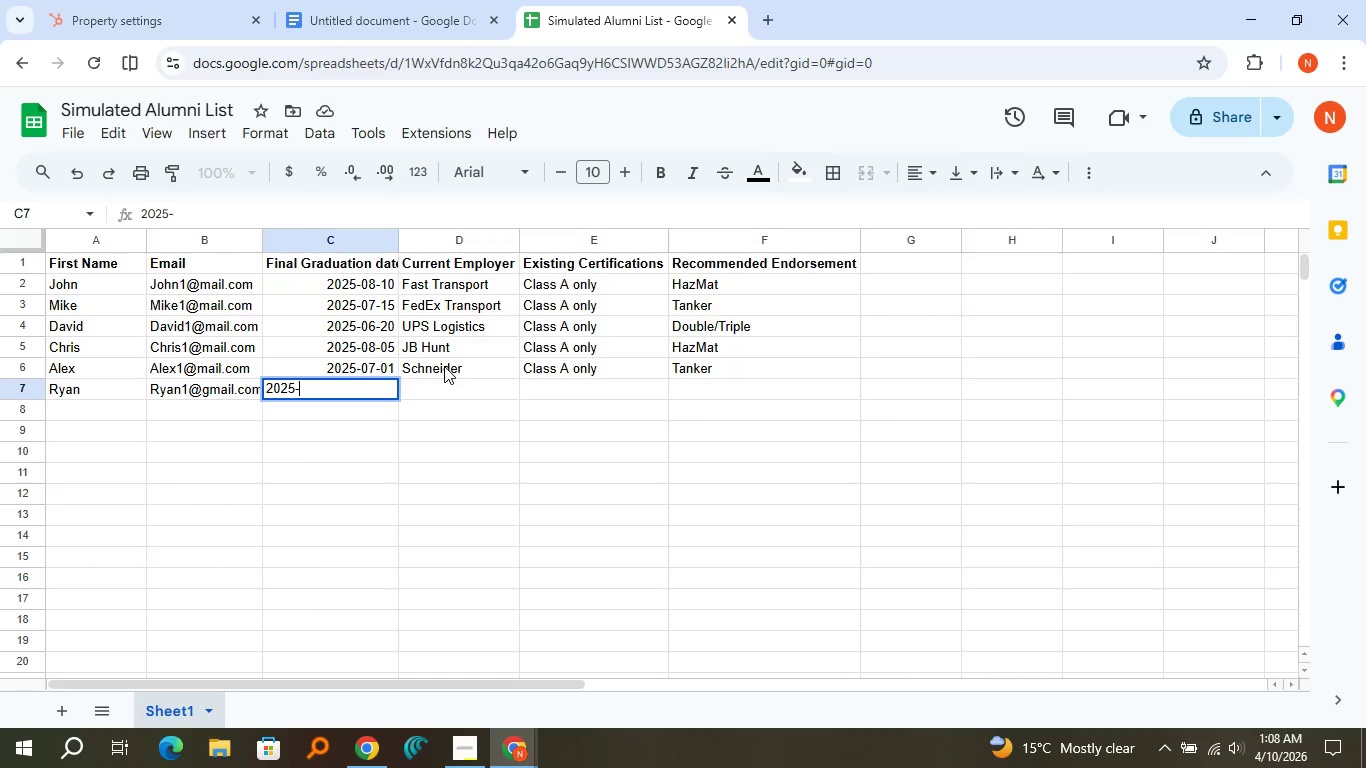 
type(06-10)
 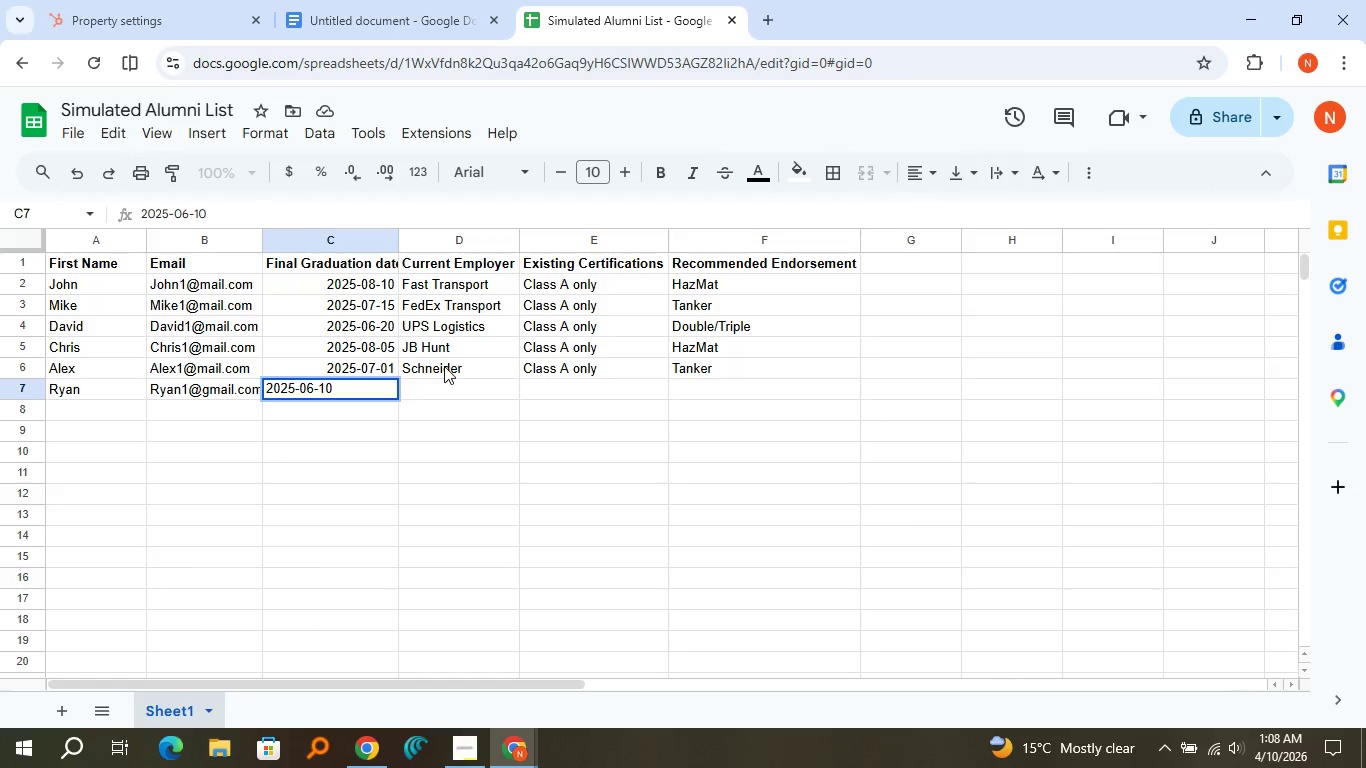 
key(ArrowRight)
 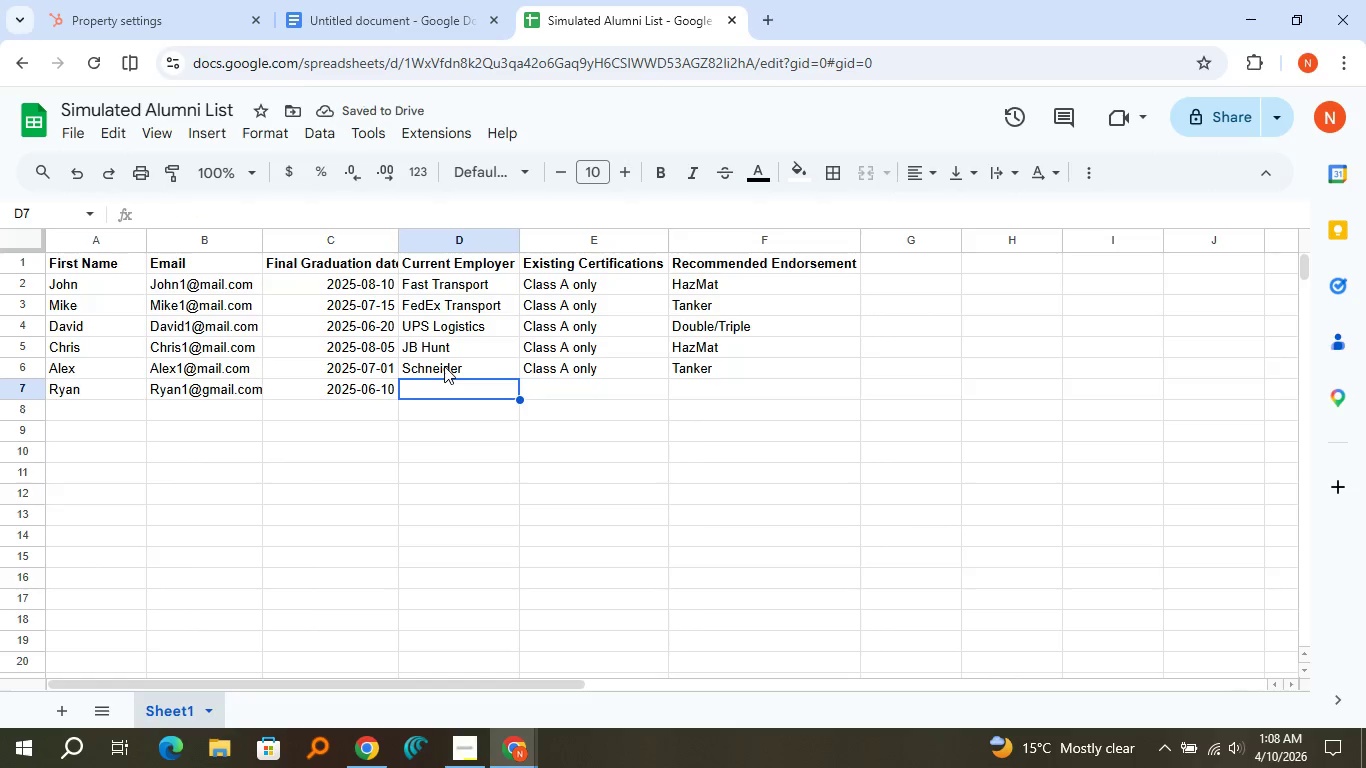 
type(Werer)
key(Backspace)
key(Backspace)
type(ner)
 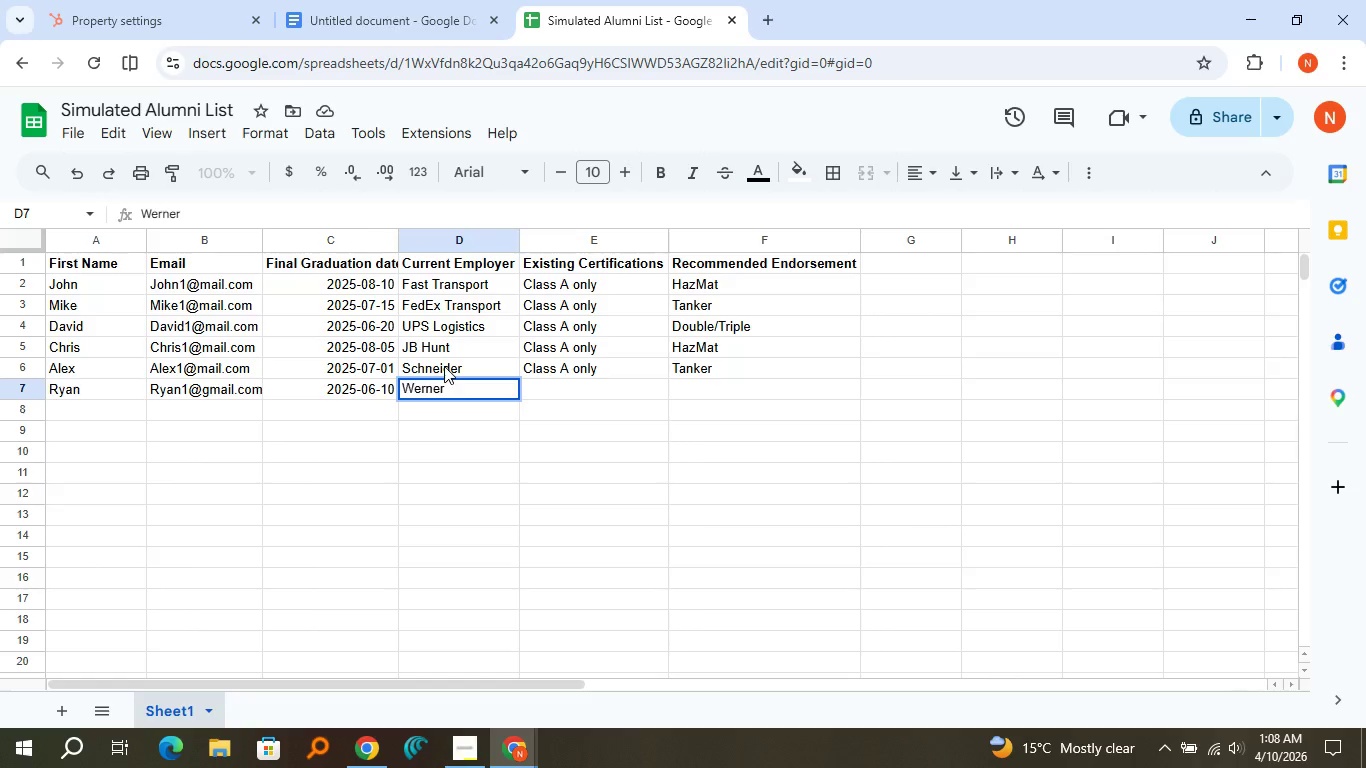 
key(ArrowRight)
 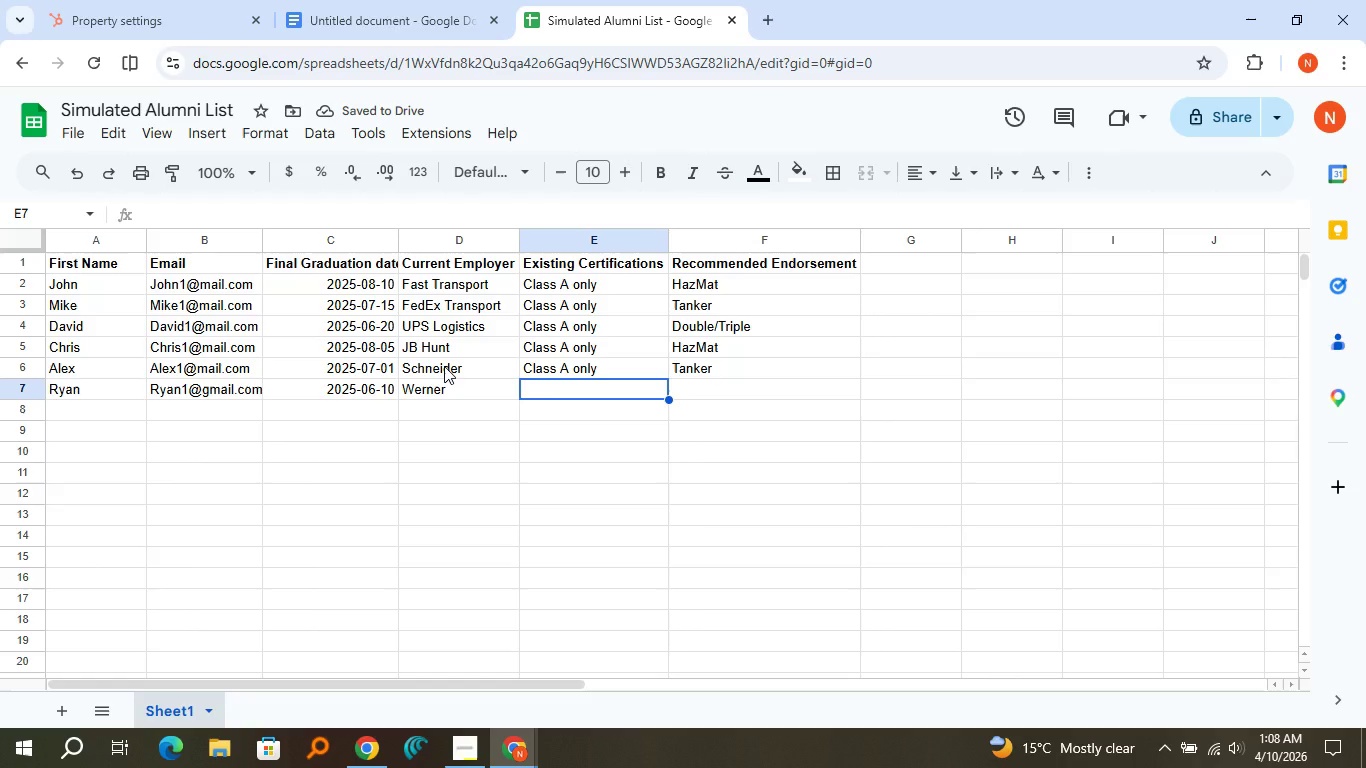 
key(Shift+C)
 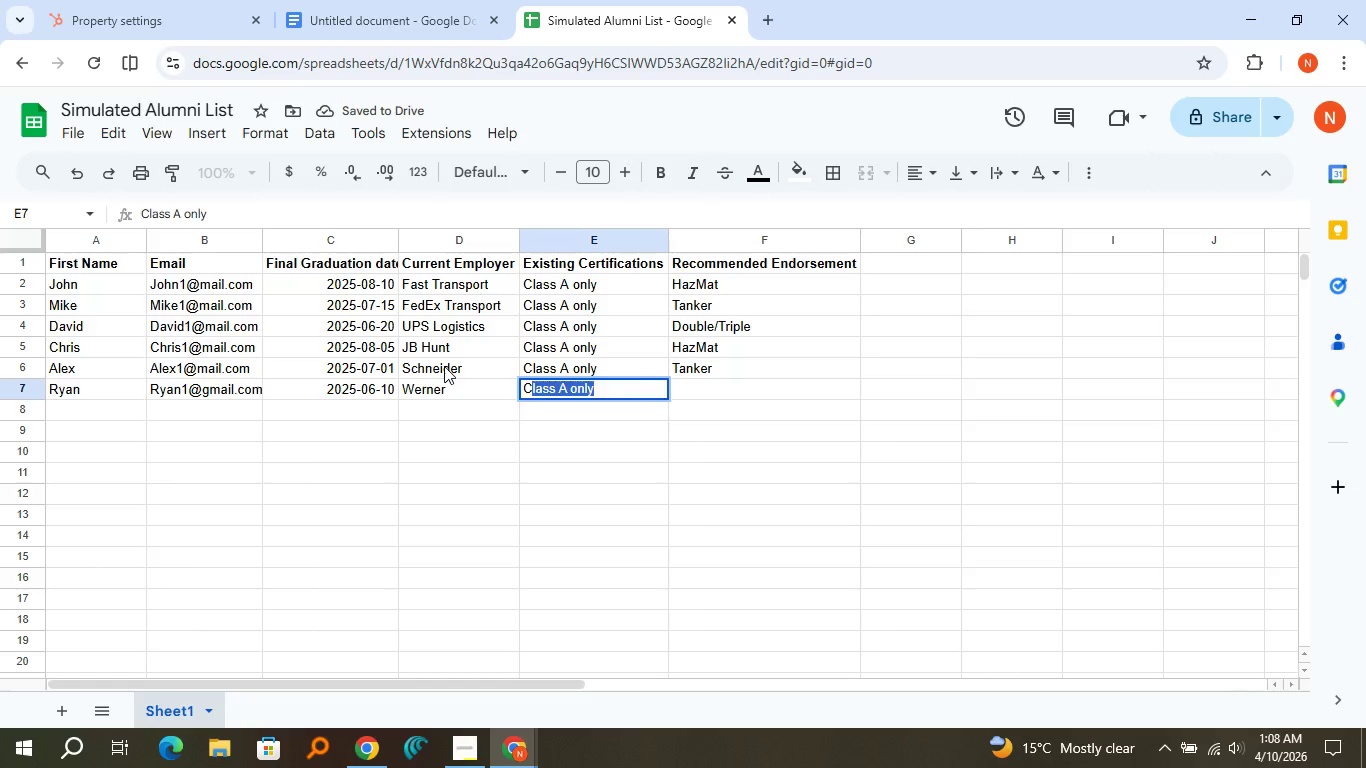 
key(Enter)
 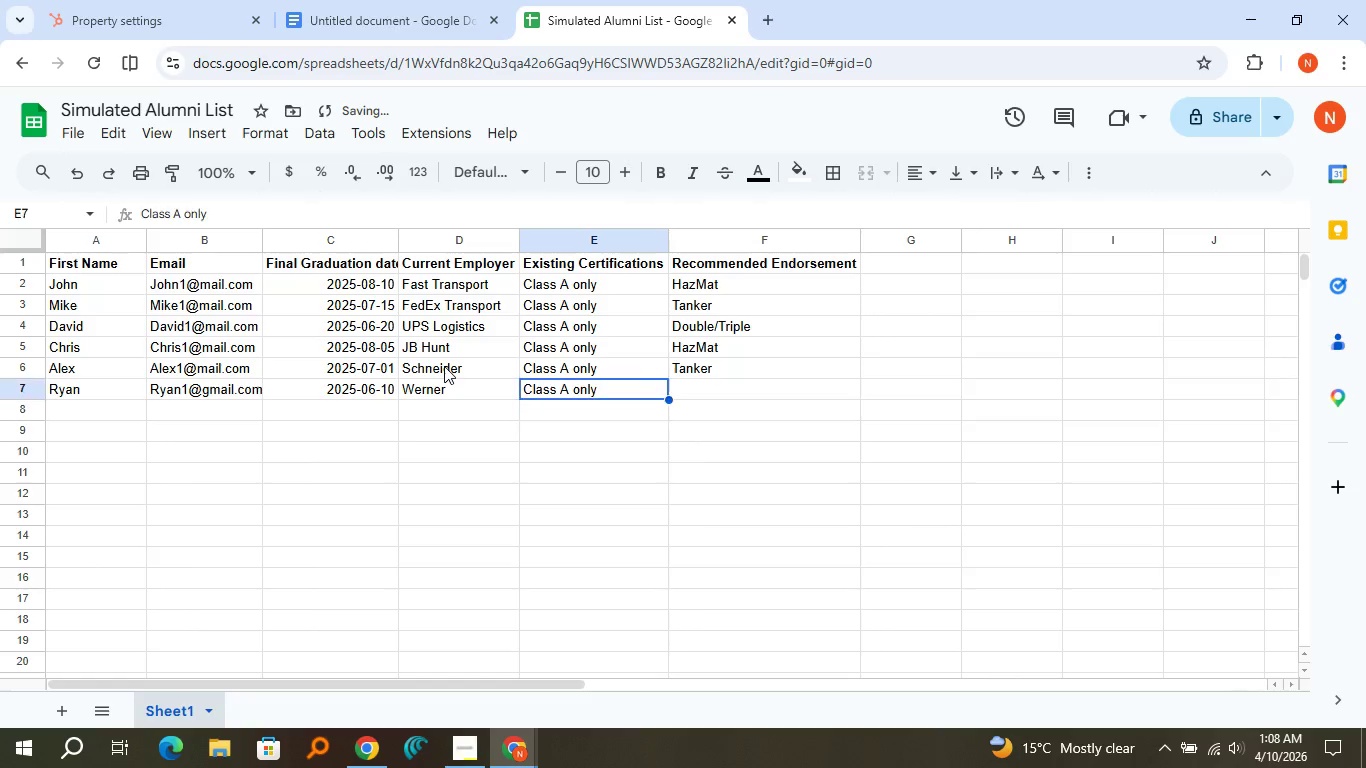 
key(ArrowUp)
 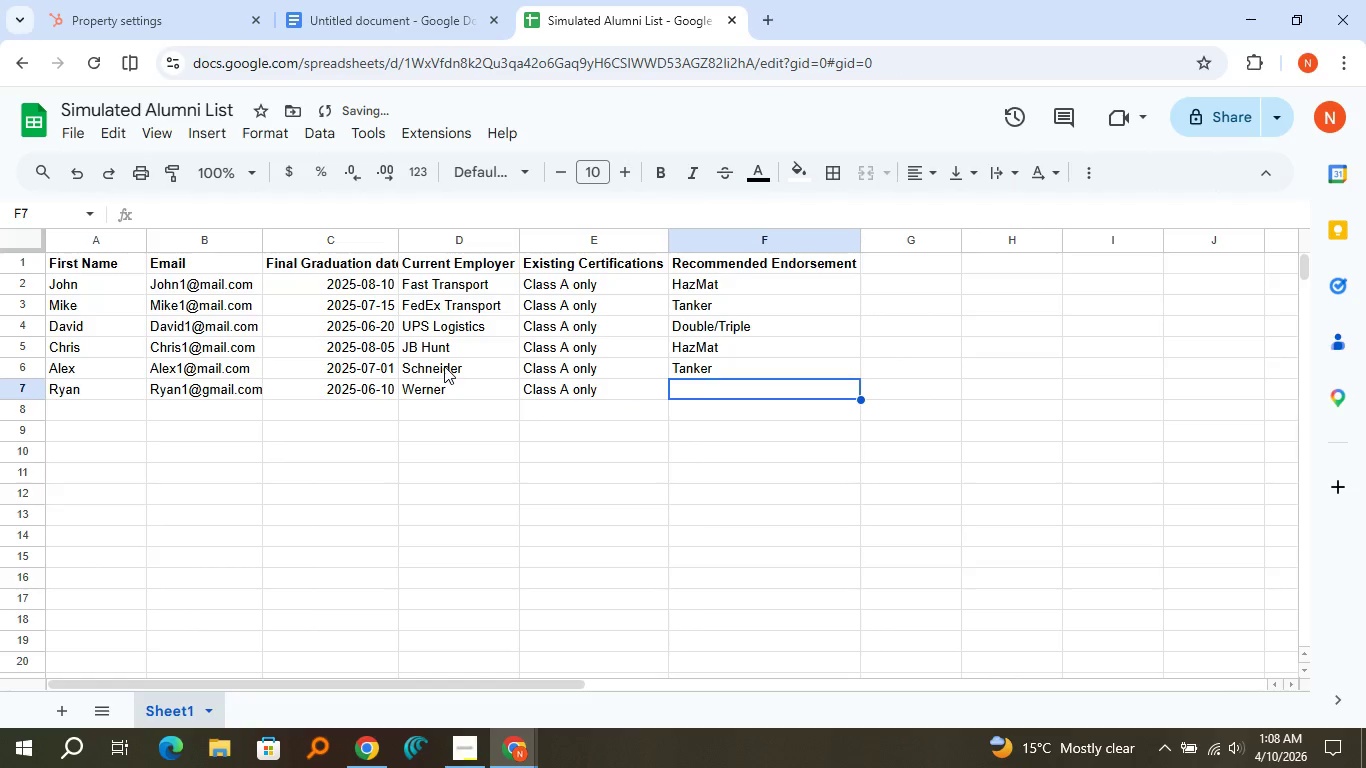 
key(ArrowRight)
 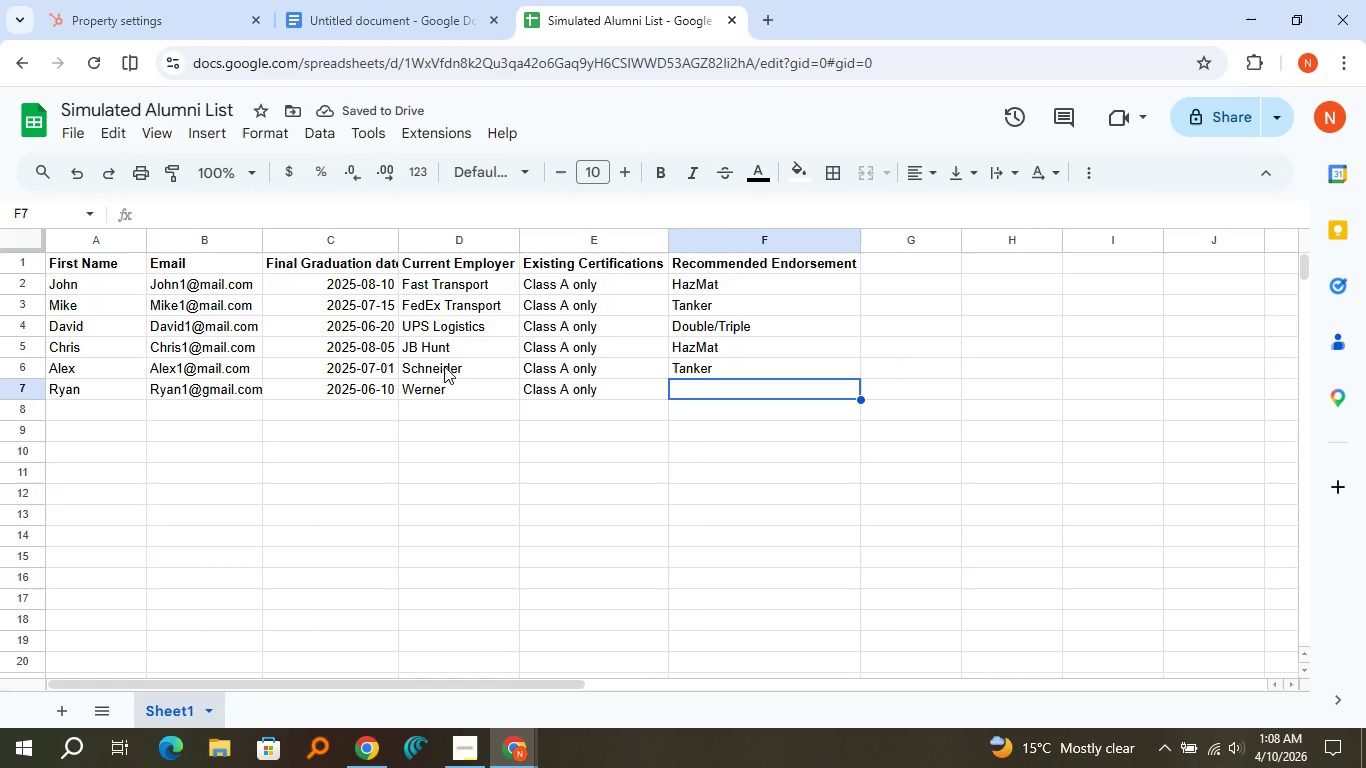 
key(Shift+D)
 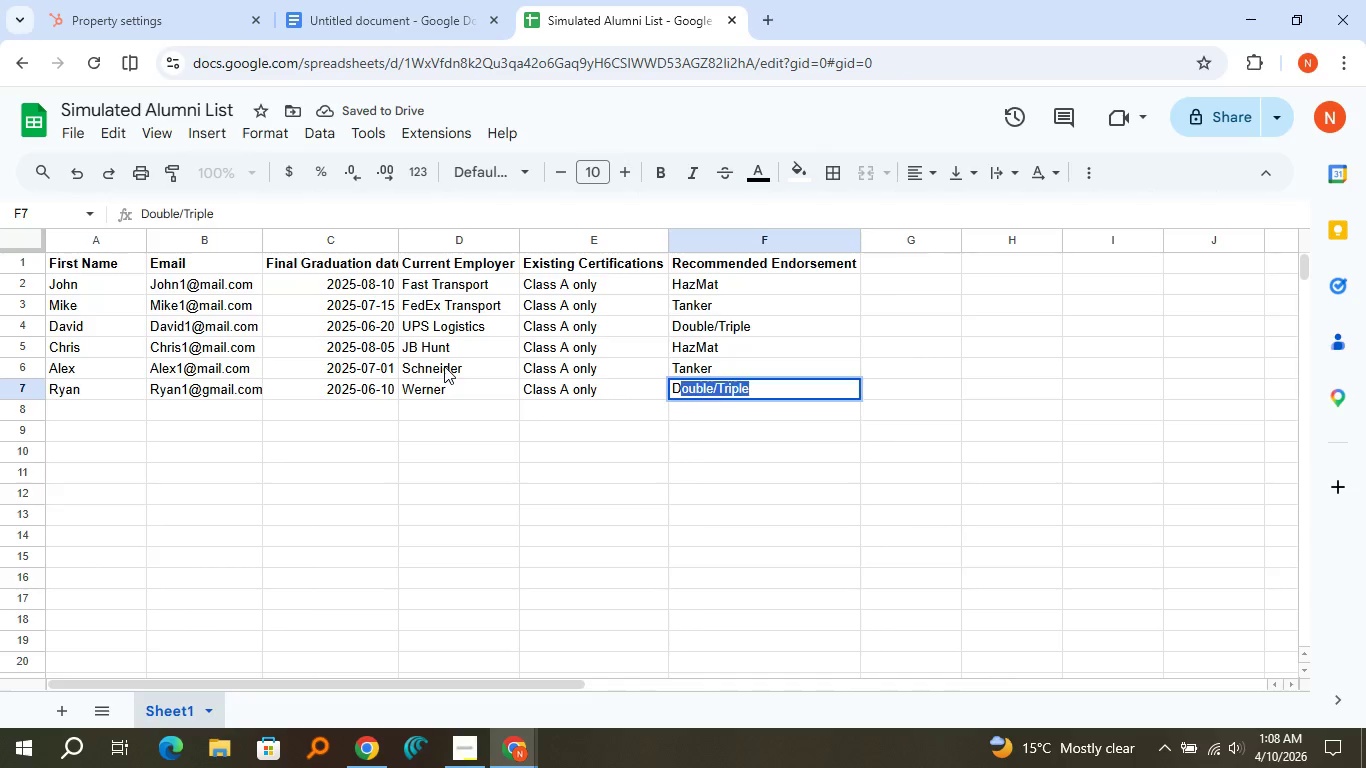 
key(ArrowRight)
 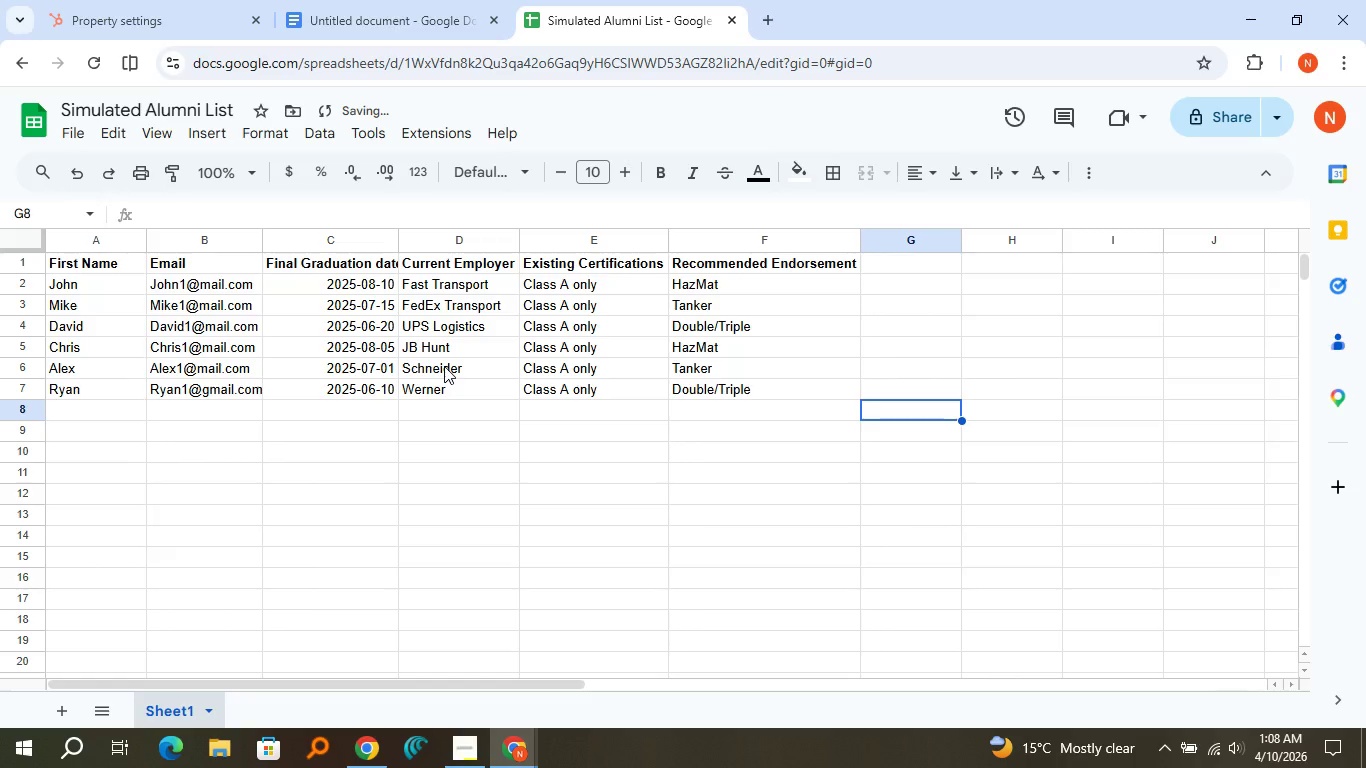 
key(ArrowDown)
 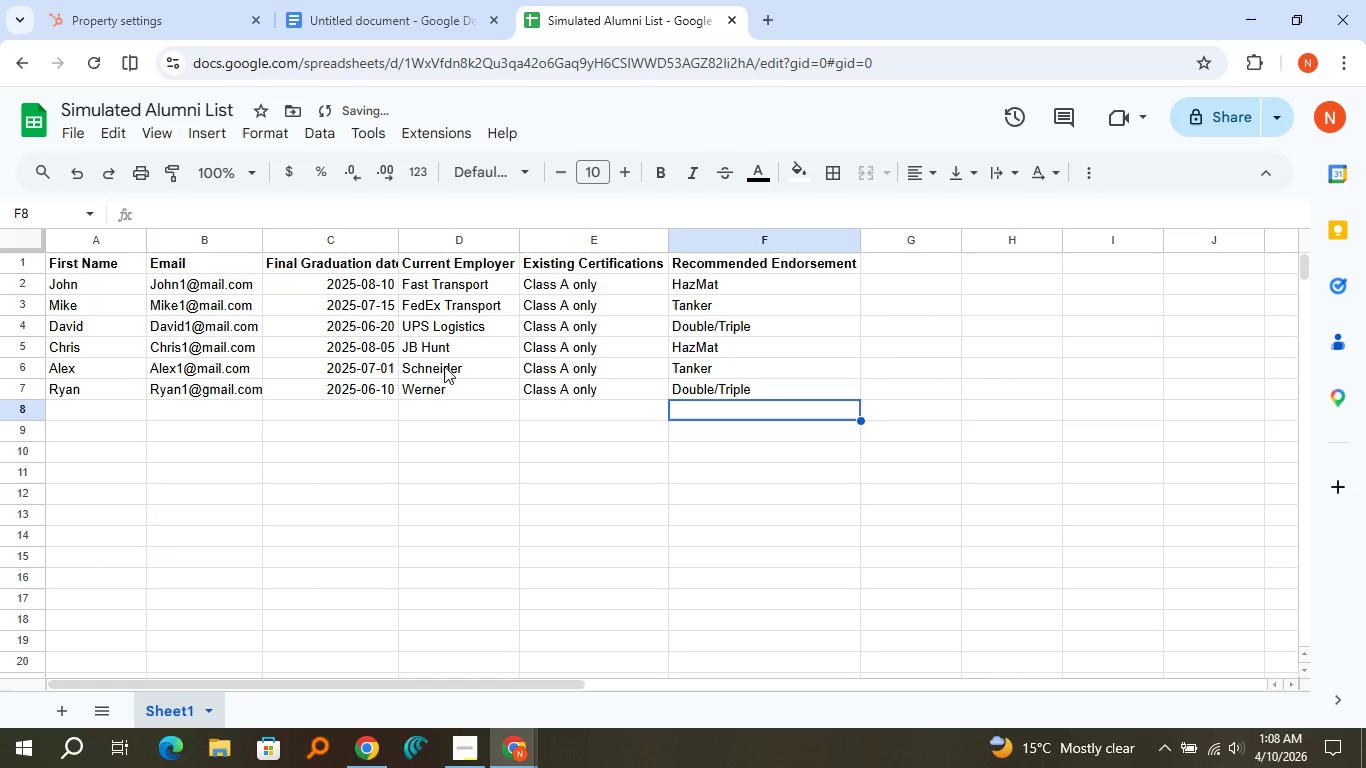 
key(ArrowLeft)
 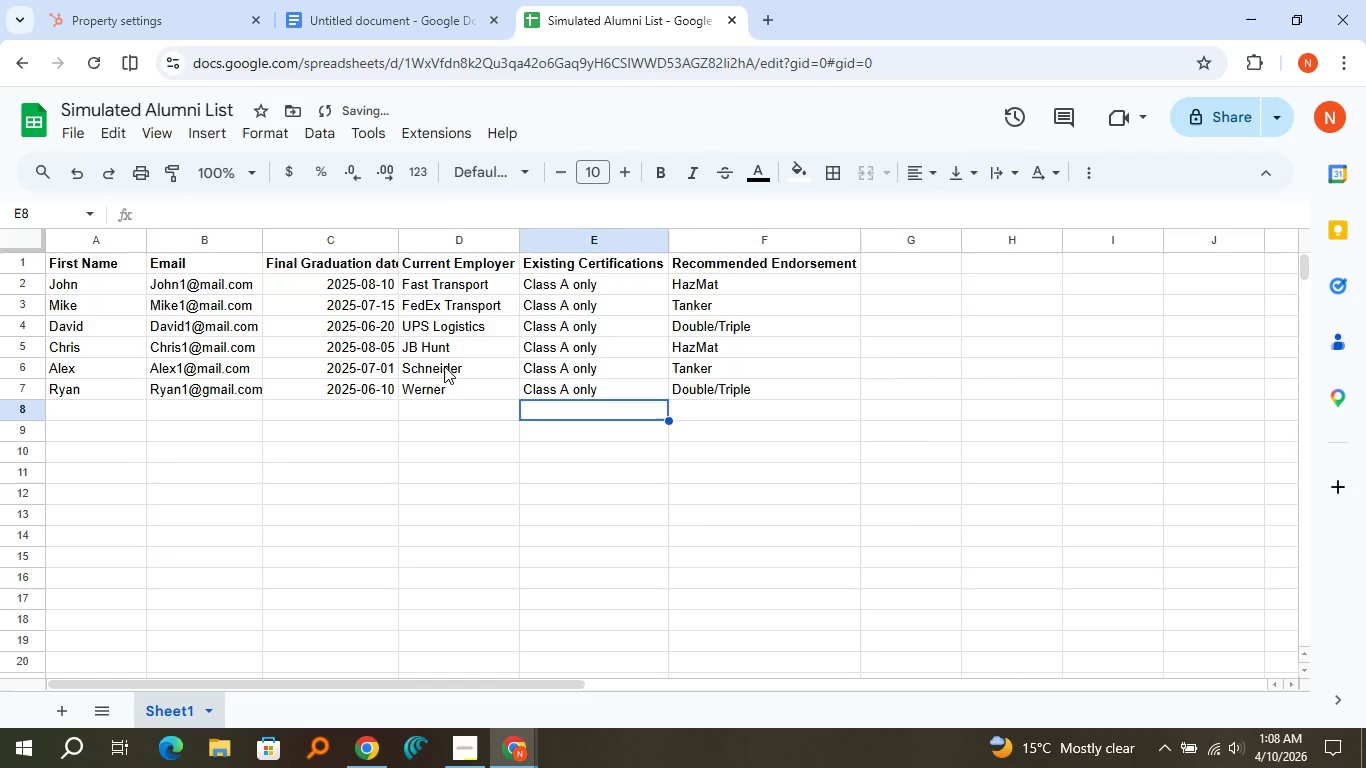 
key(ArrowLeft)
 